 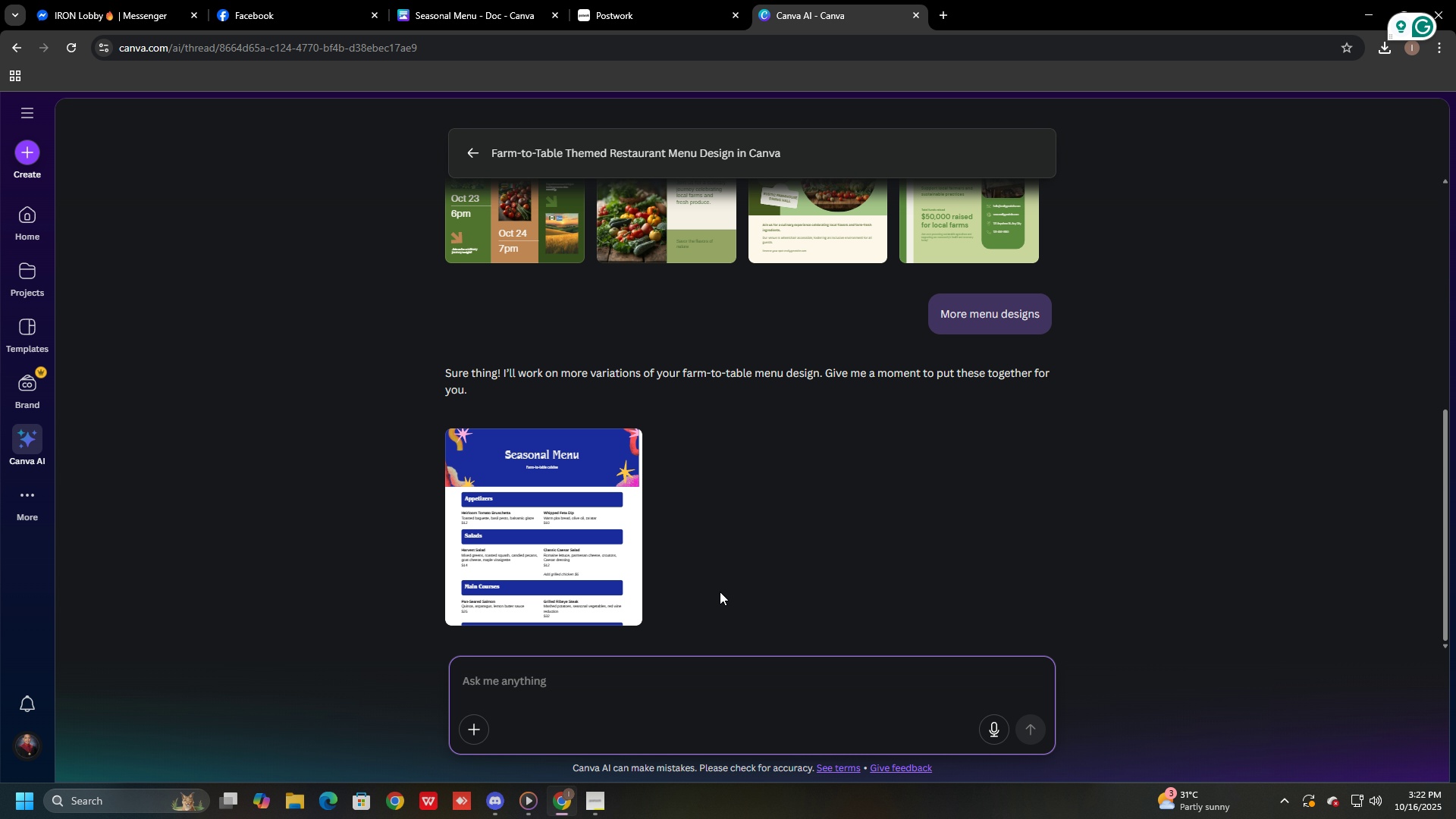 
left_click([587, 679])
 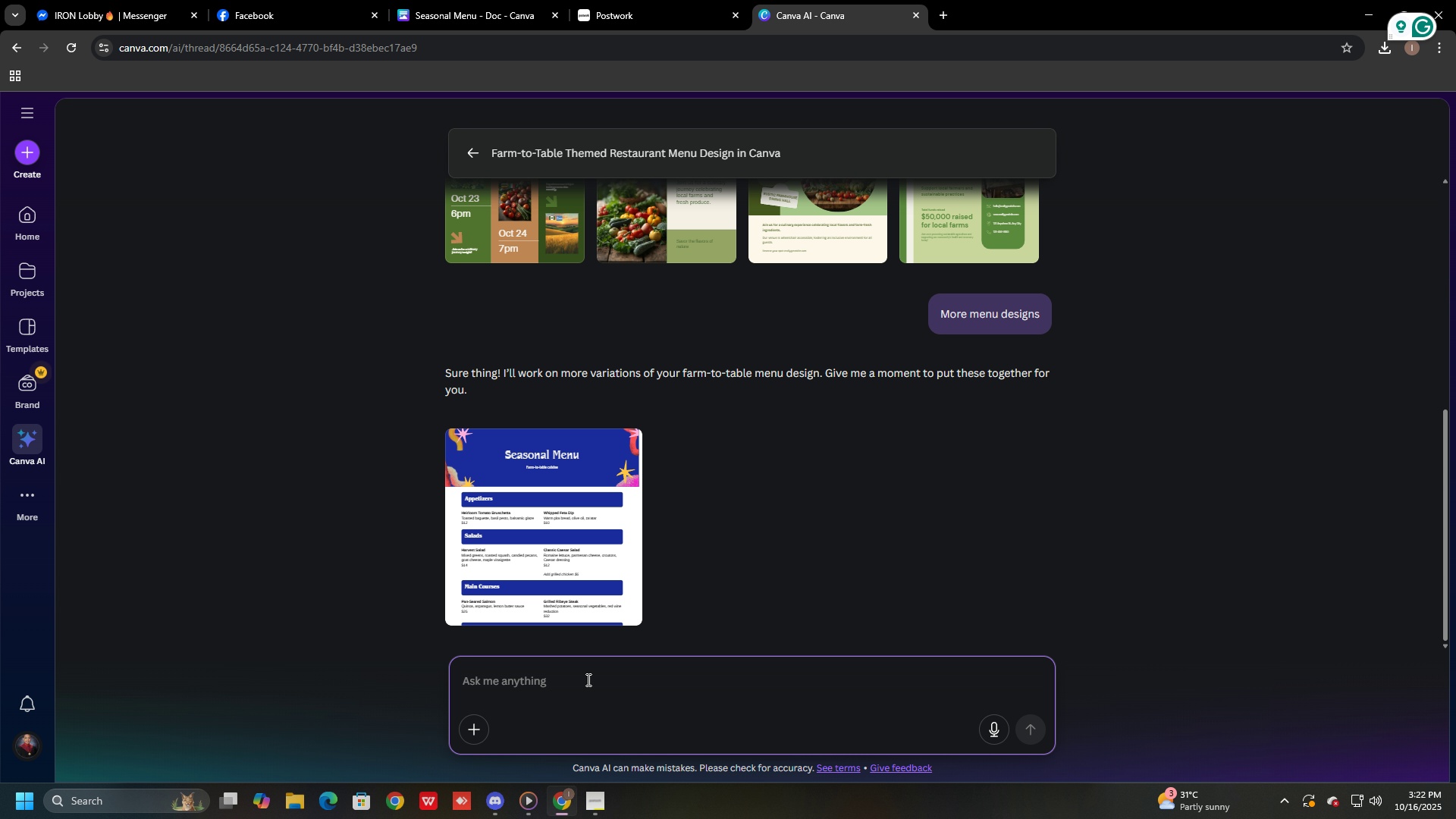 
type(AM)
key(Backspace)
key(Backspace)
type(make it like a restaurant menu t)
key(Backspace)
type(style with organic food illustrations )
 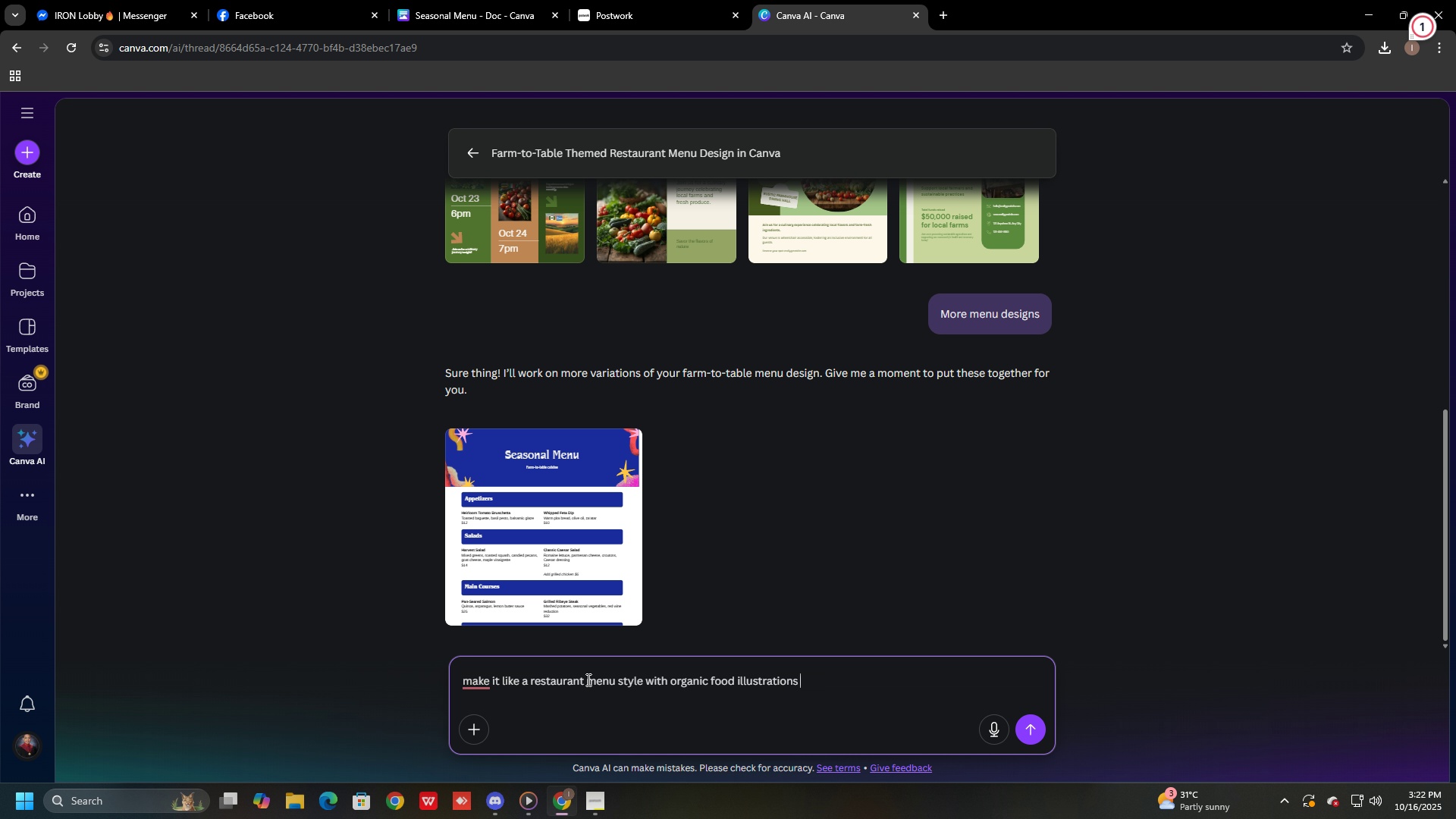 
key(Enter)
 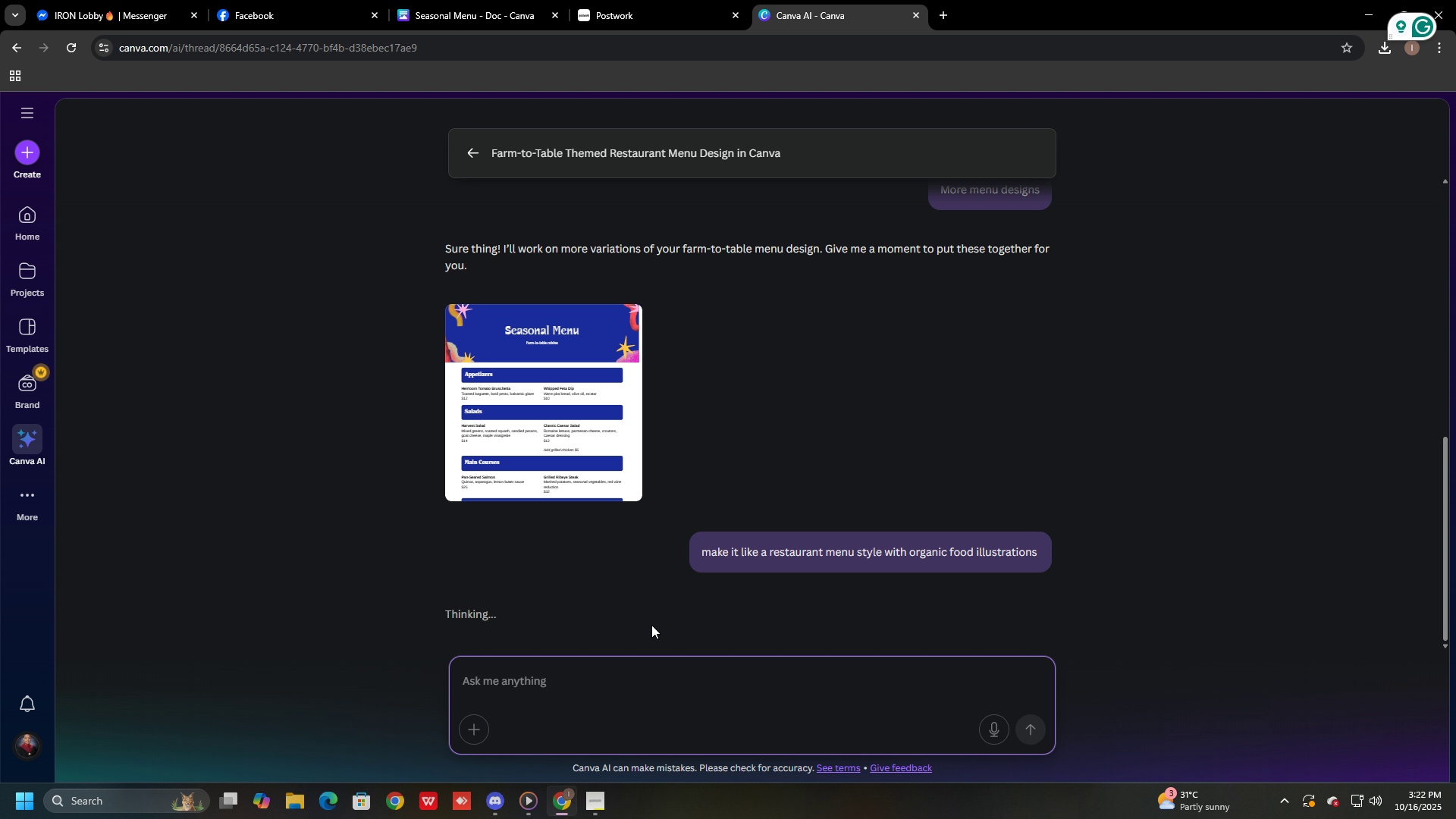 
wait(11.11)
 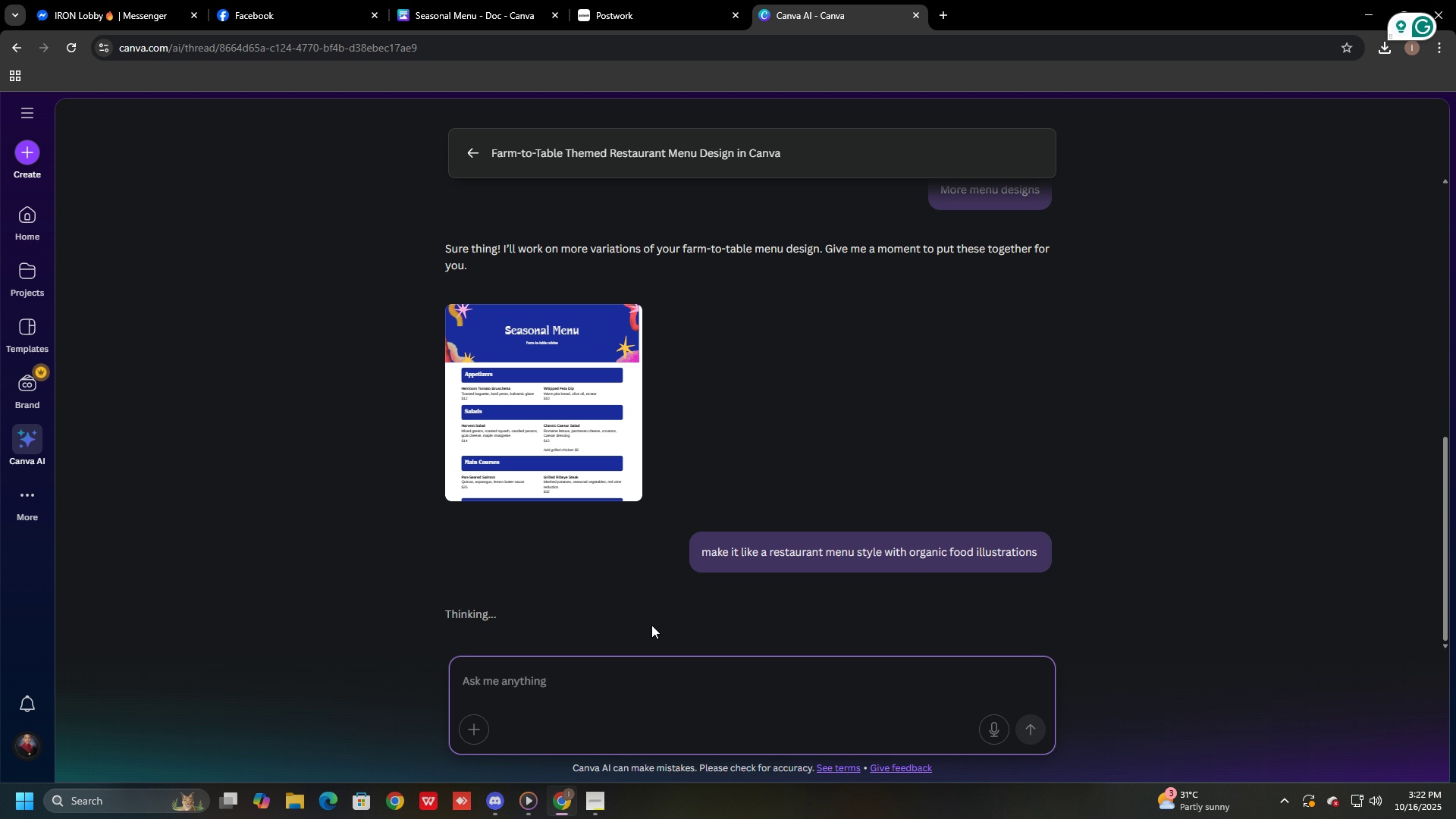 
left_click([1046, 510])
 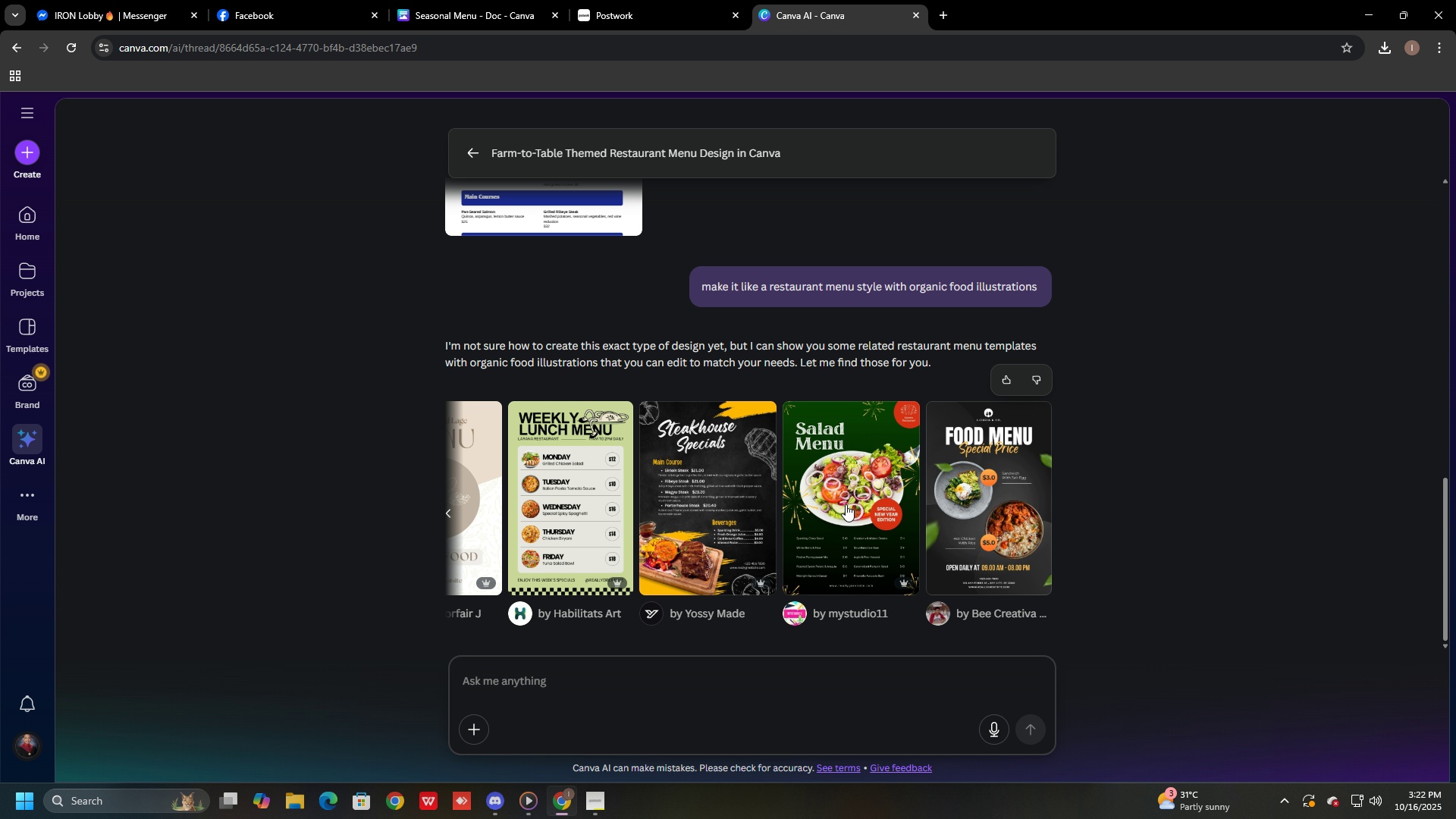 
wait(10.03)
 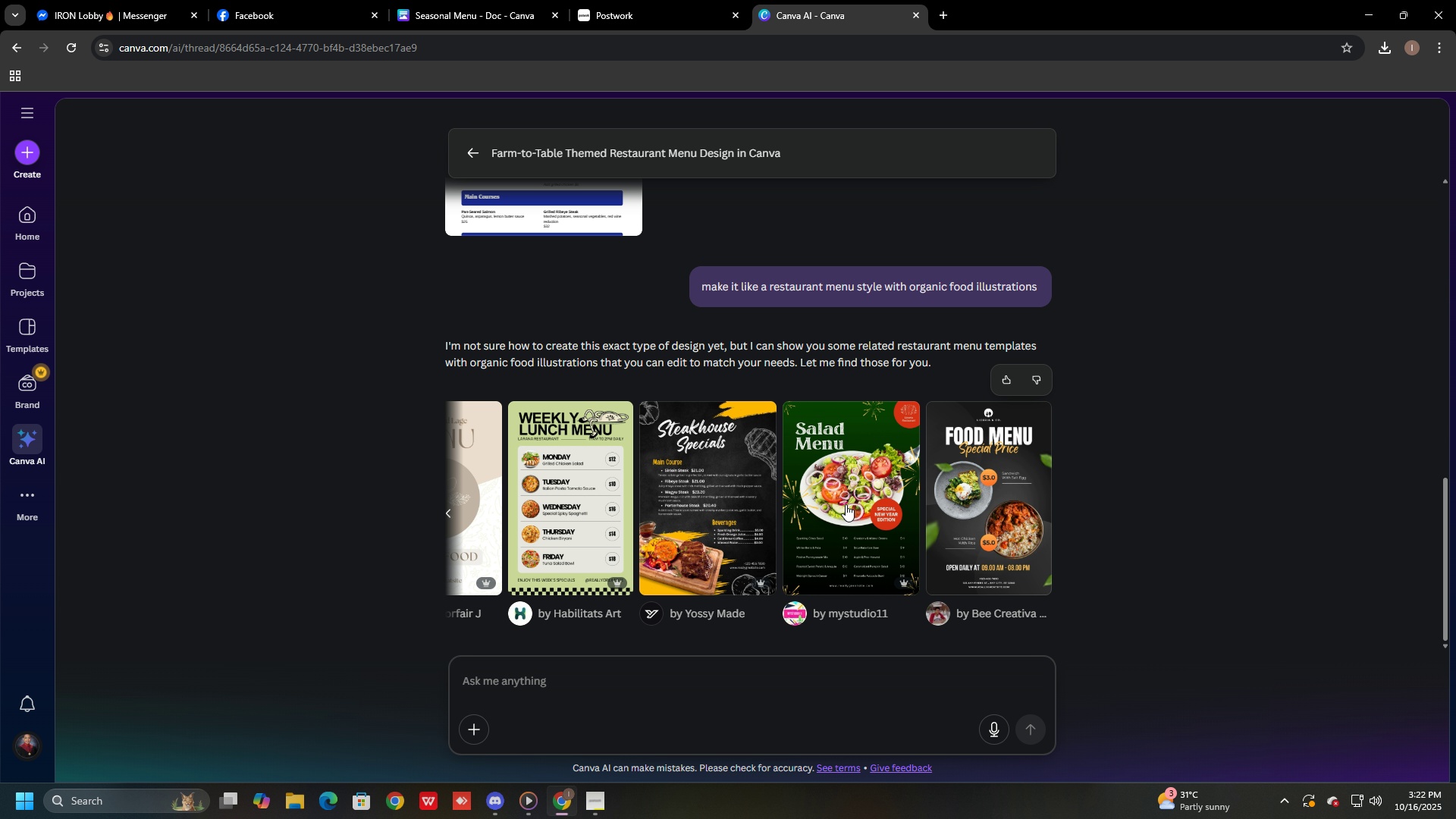 
scroll: coordinate [761, 521], scroll_direction: up, amount: 16.0
 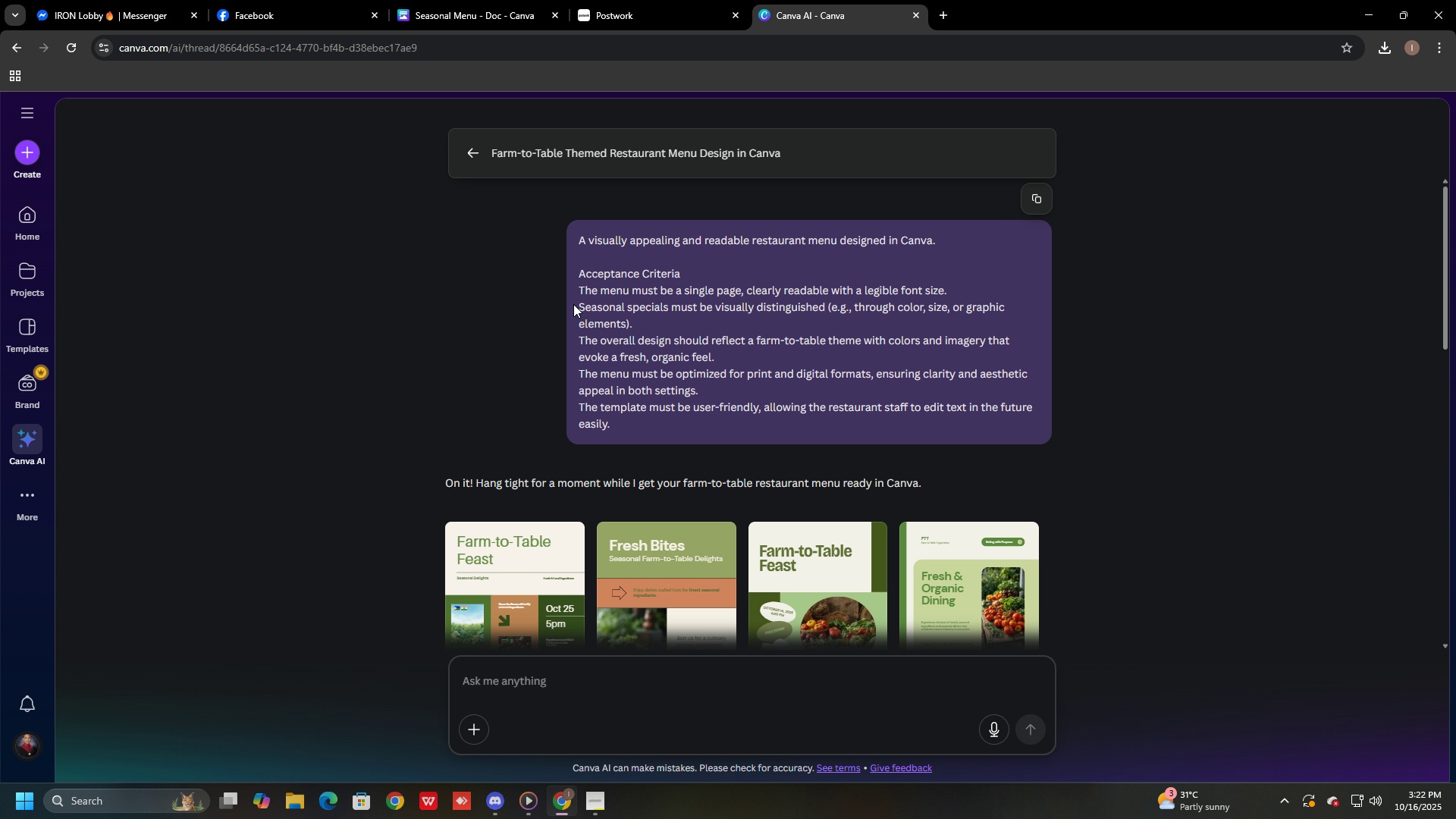 
left_click_drag(start_coordinate=[580, 303], to_coordinate=[717, 317])
 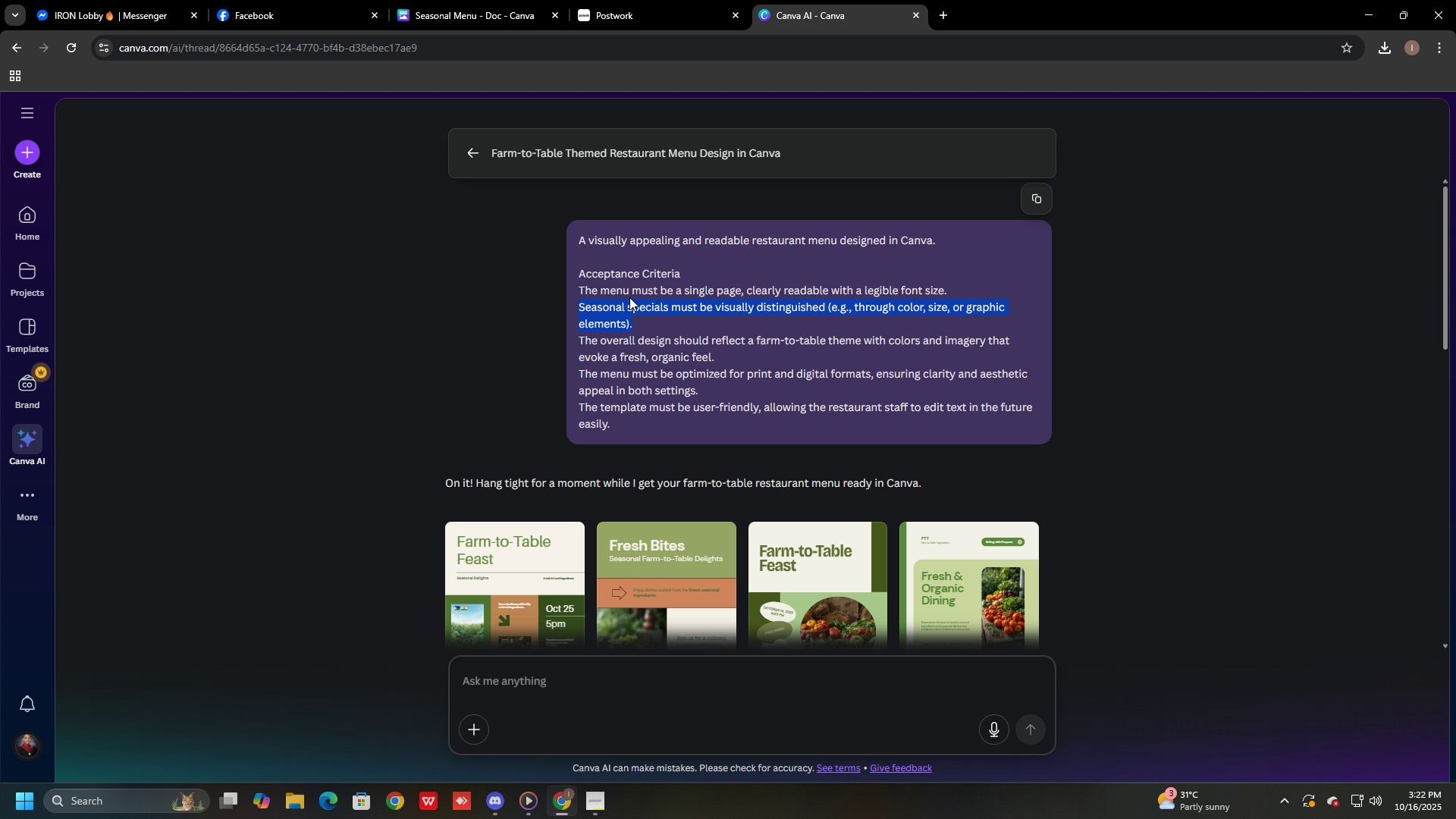 
left_click([629, 297])
 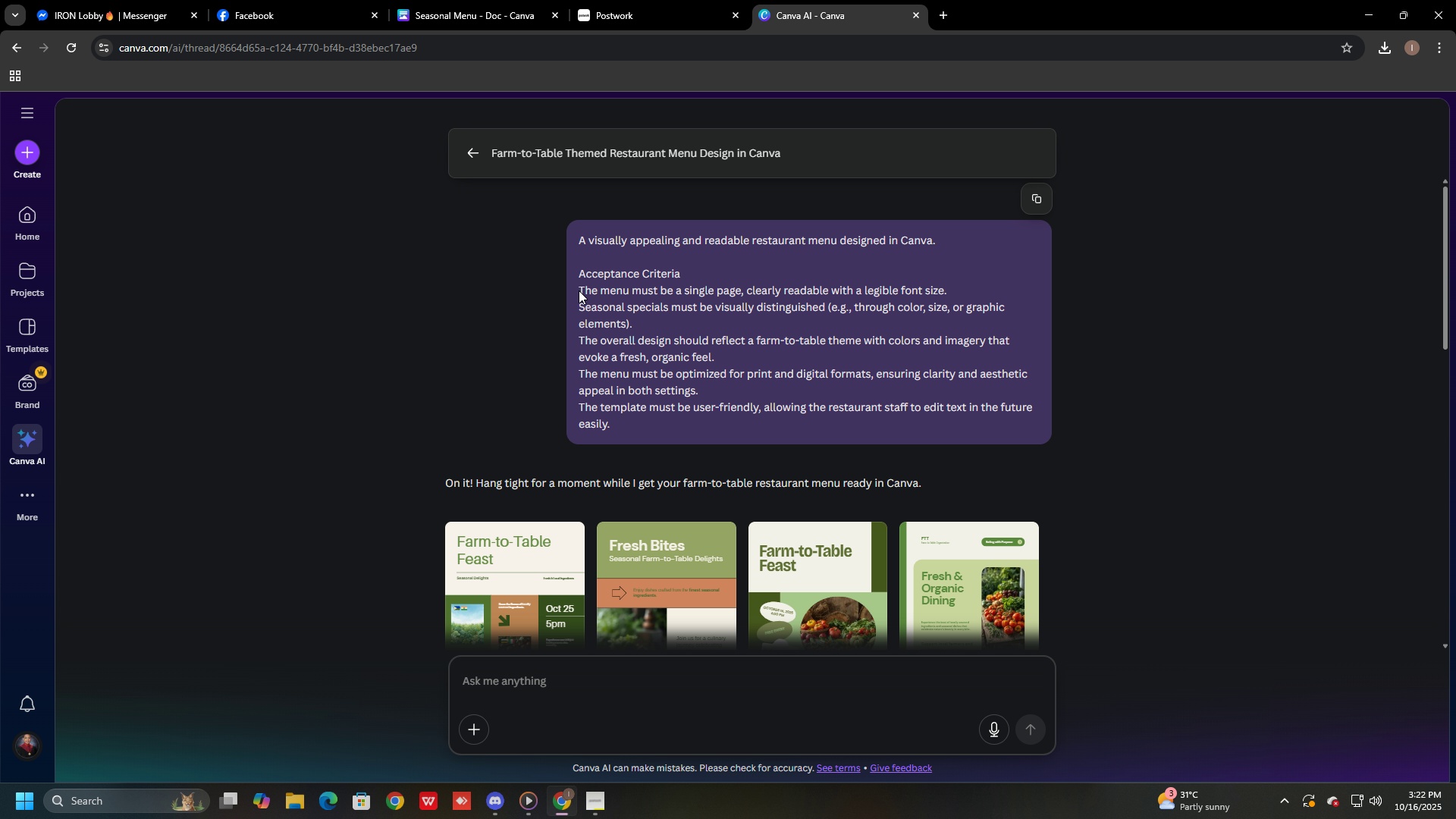 
left_click_drag(start_coordinate=[579, 290], to_coordinate=[658, 320])
 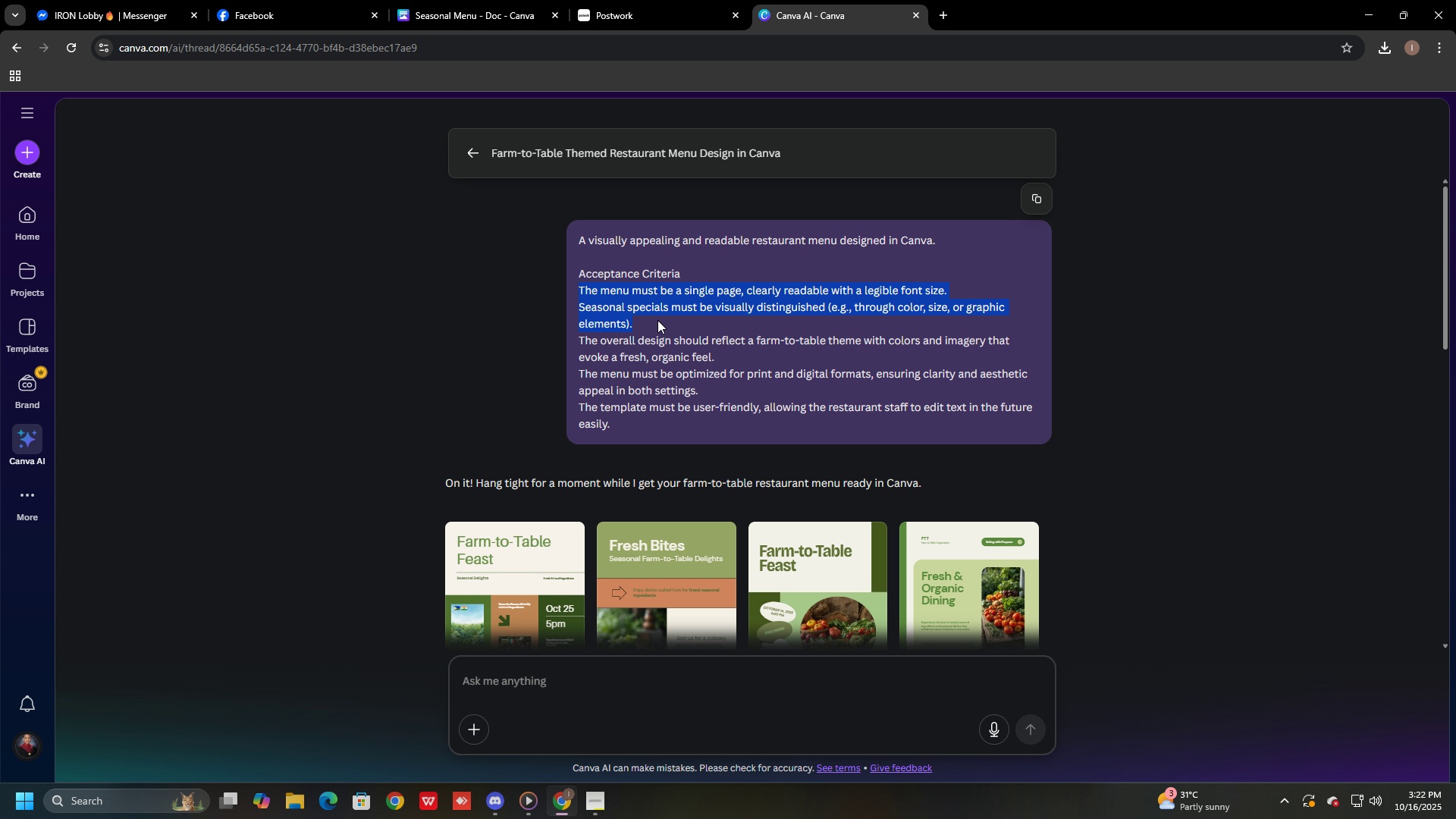 
key(Control+ControlLeft)
 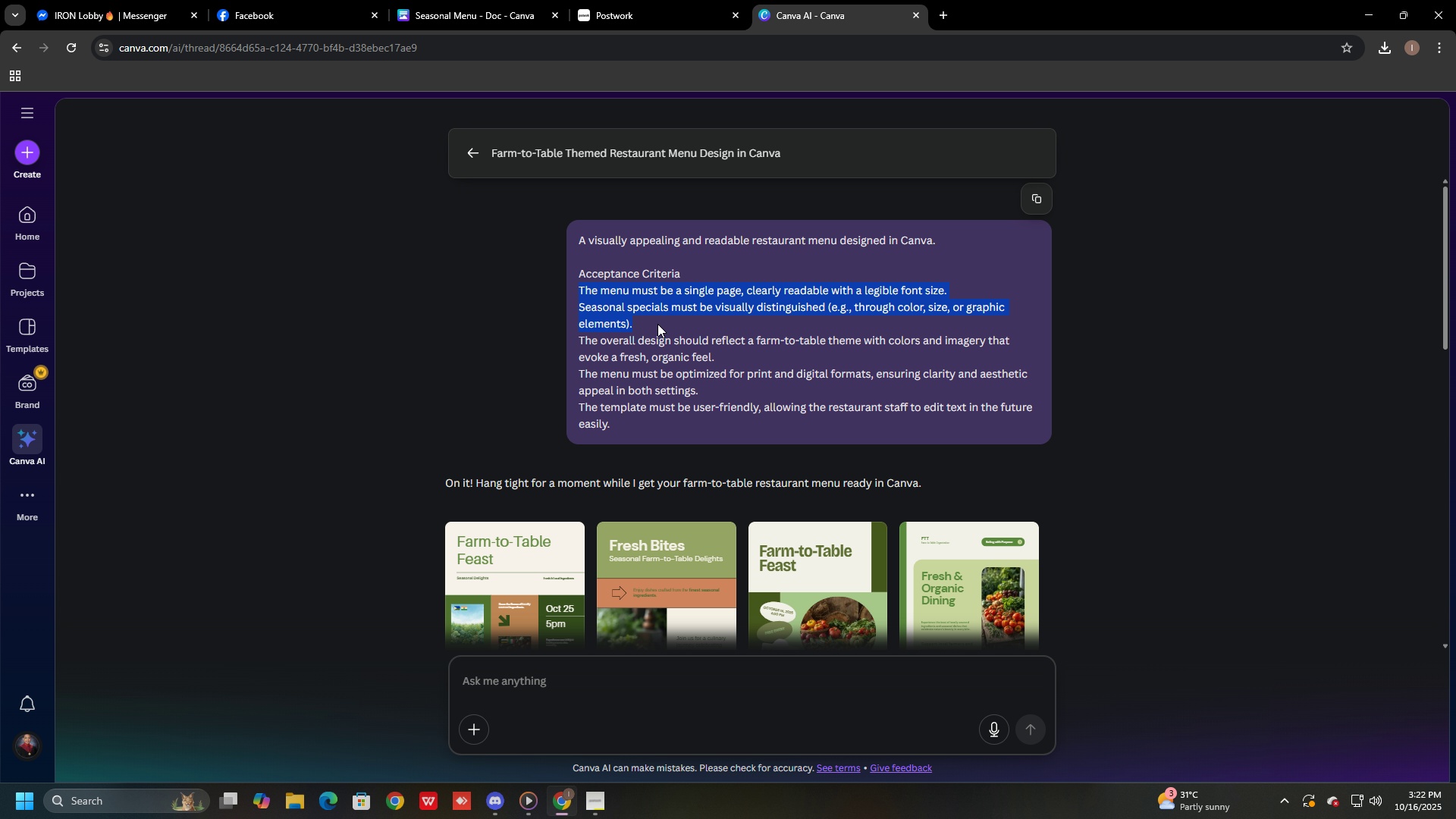 
key(Control+C)
 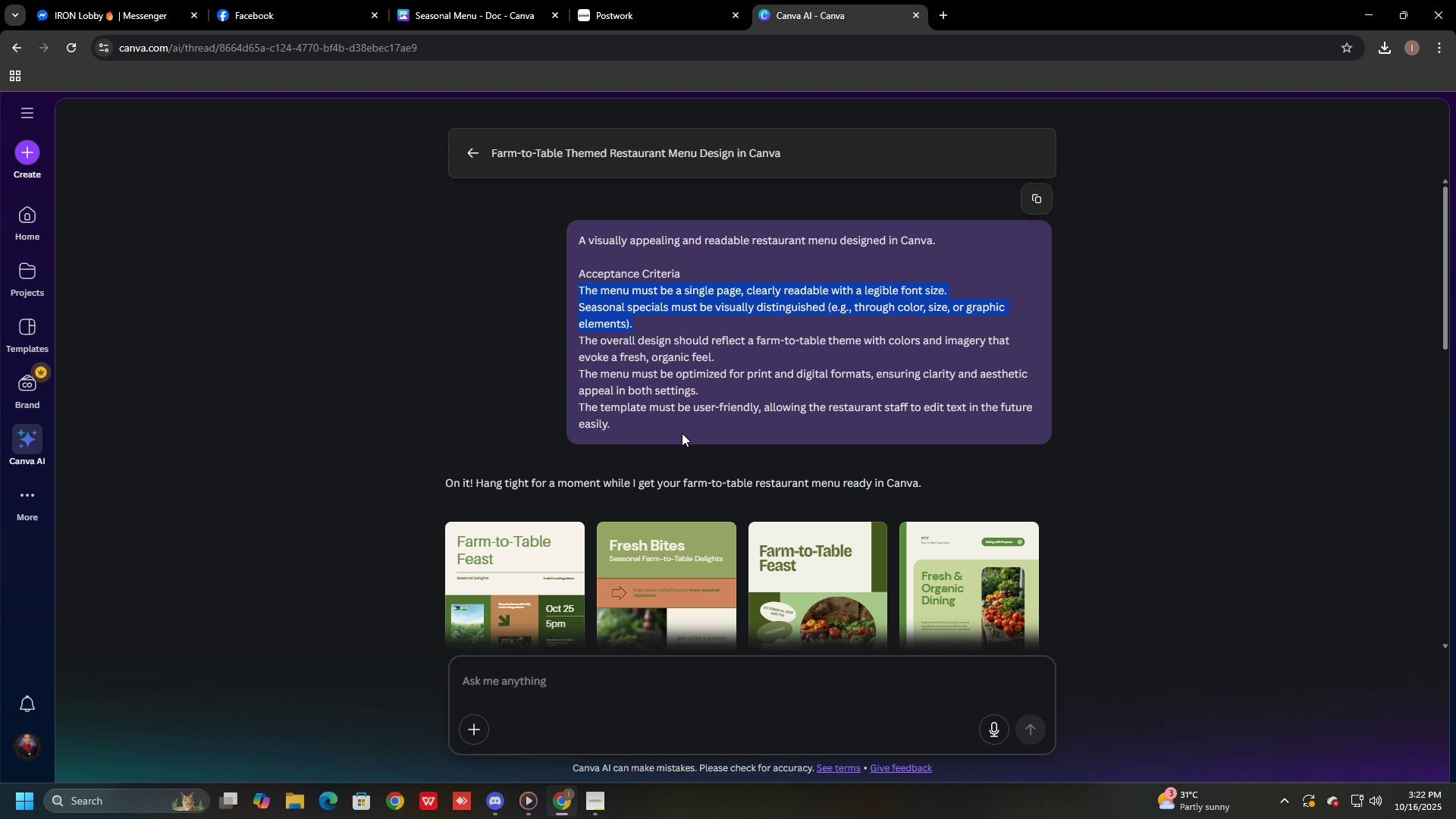 
scroll: coordinate [676, 450], scroll_direction: down, amount: 6.0
 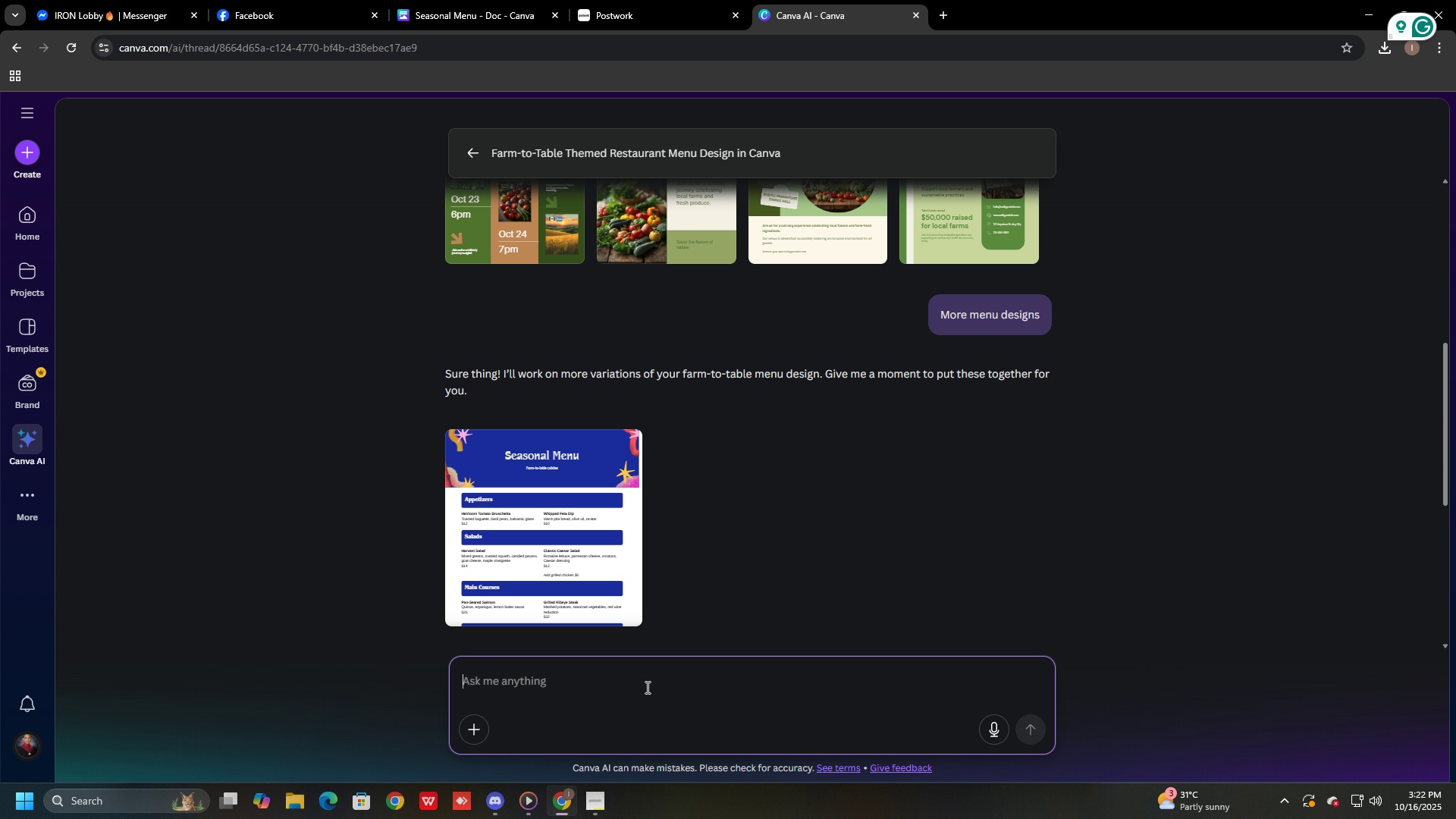 
type(must have )
 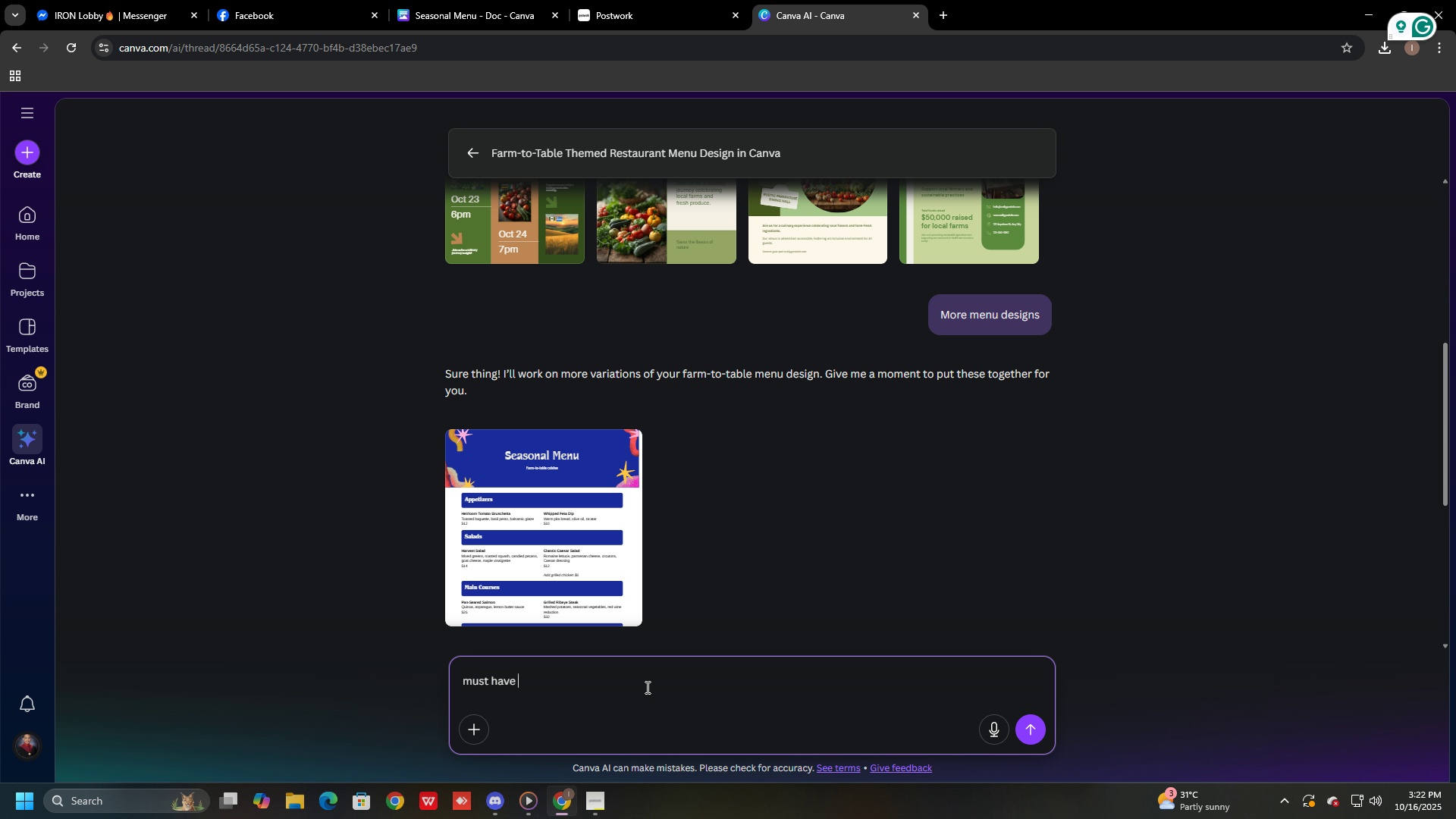 
key(Control+ControlLeft)
 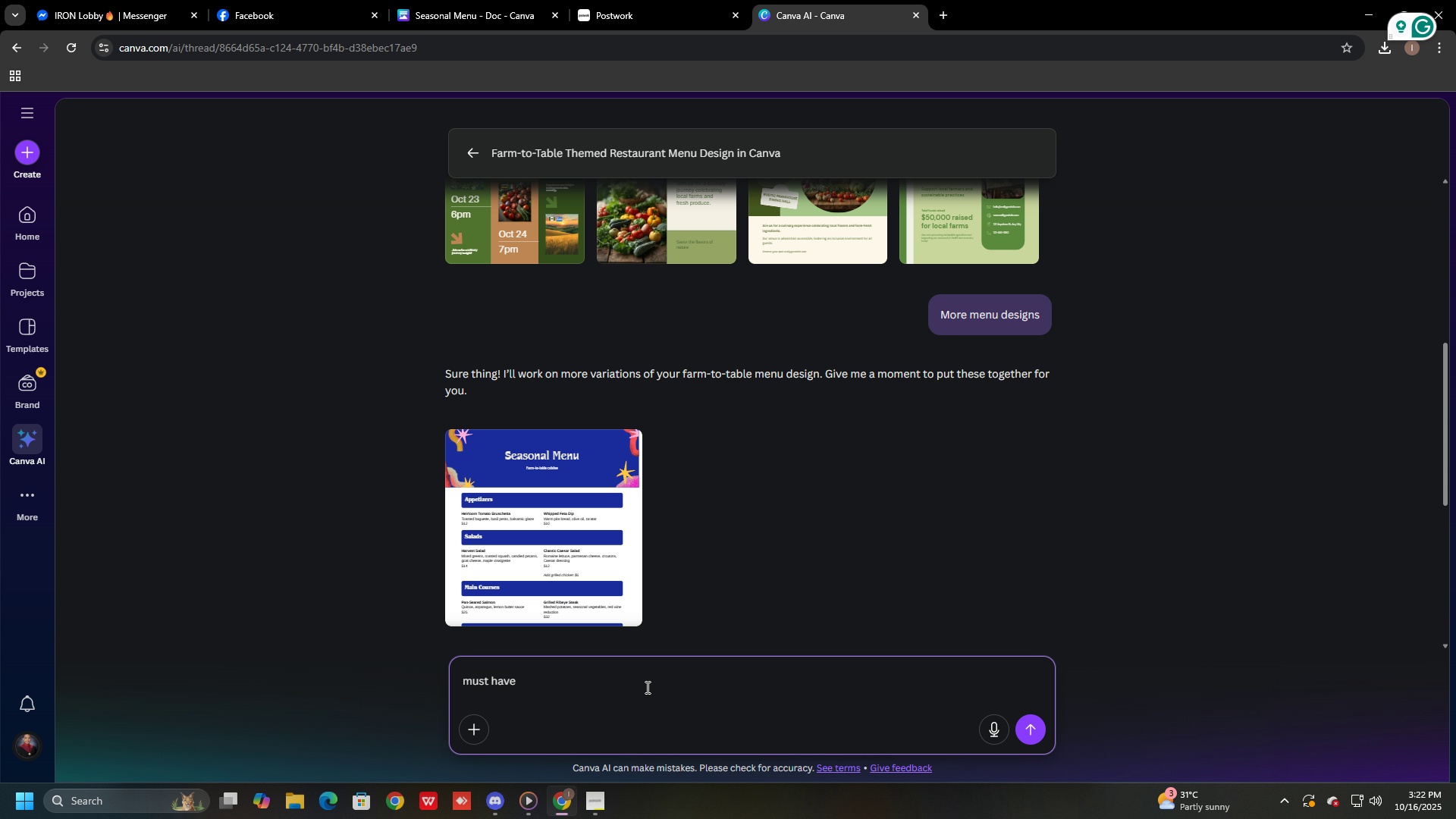 
key(Shift+Enter)
 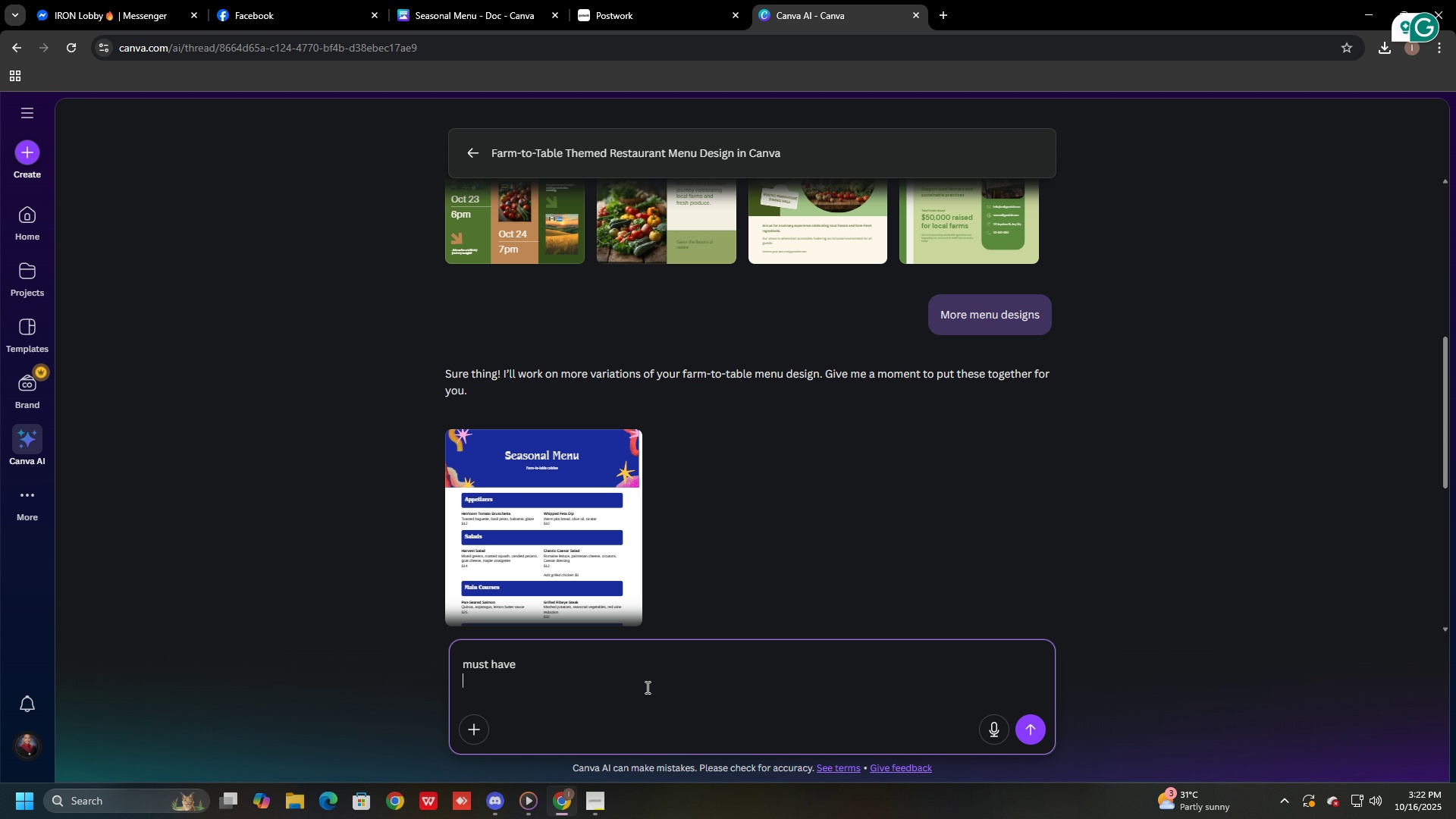 
key(Shift+Enter)
 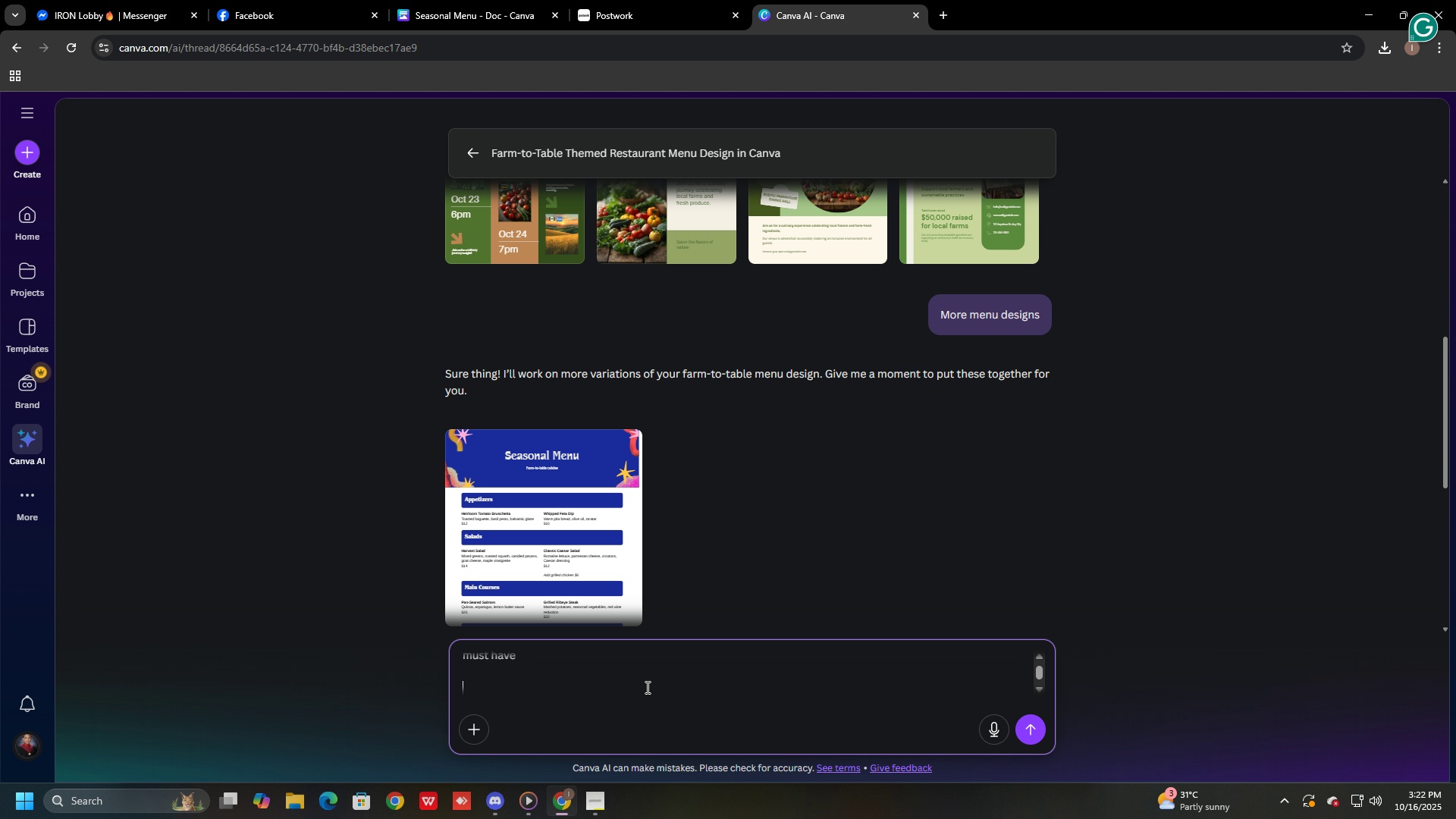 
key(Control+V)
 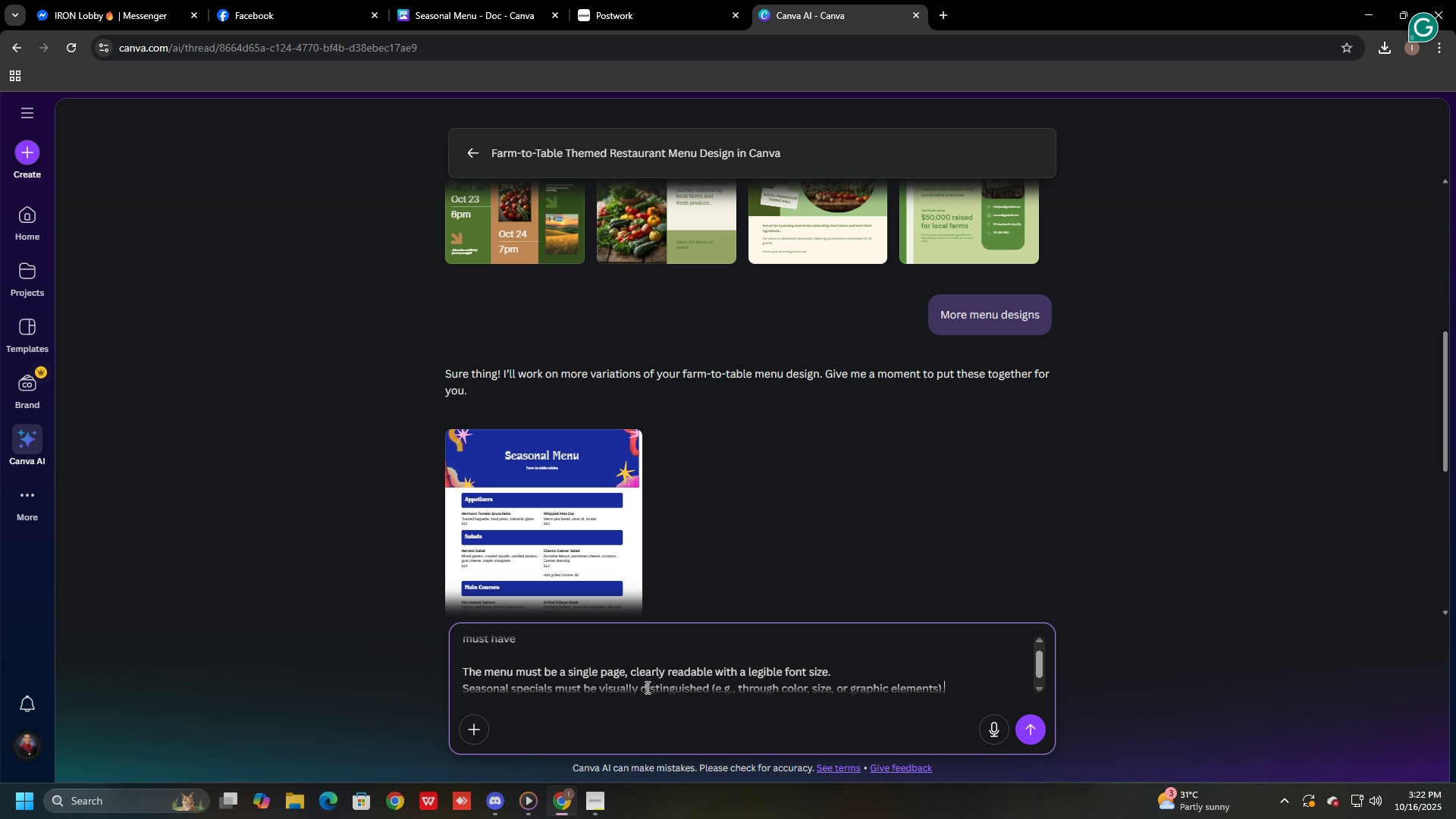 
key(Enter)
 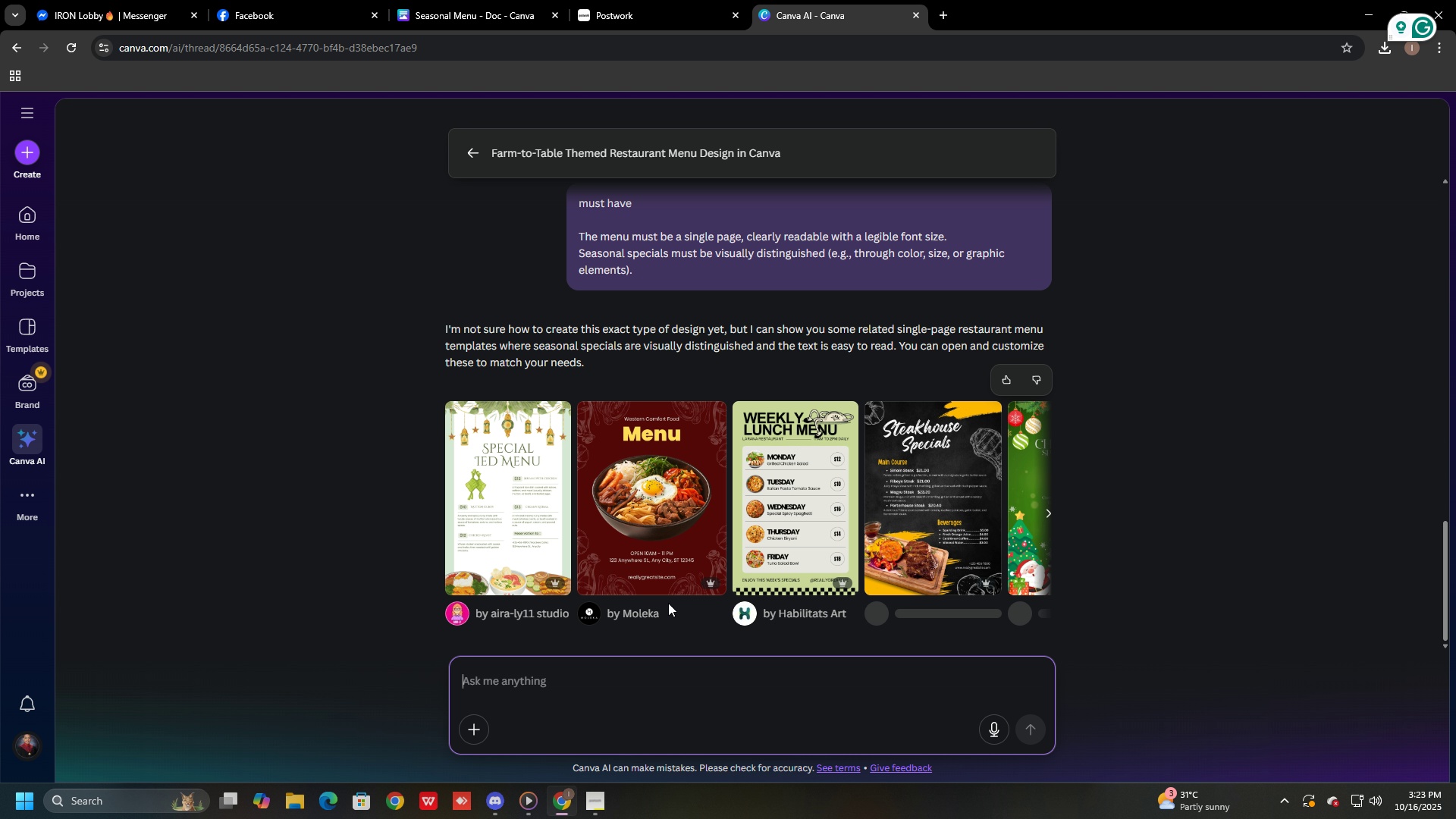 
wait(14.5)
 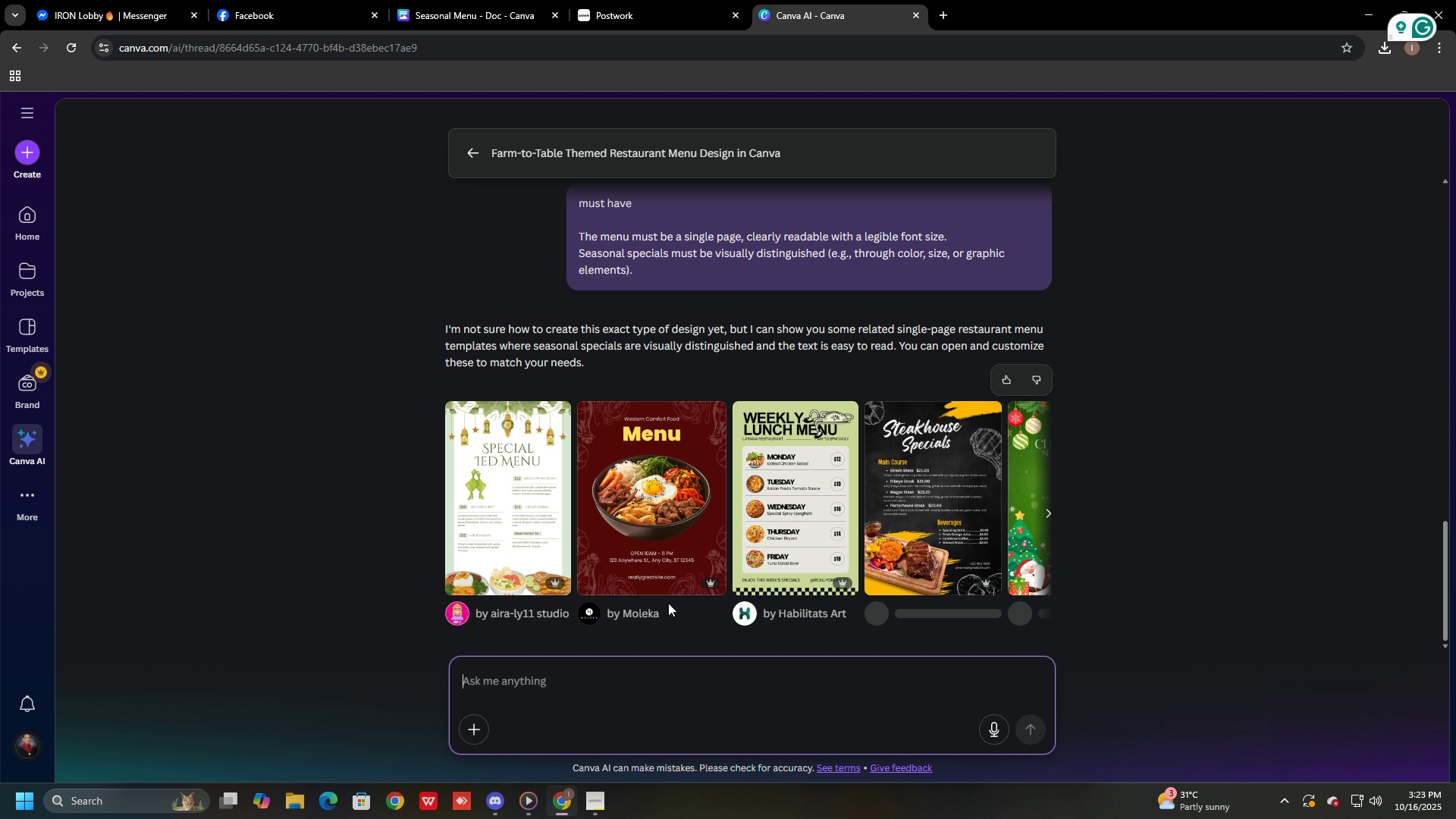 
mouse_move([599, 500])
 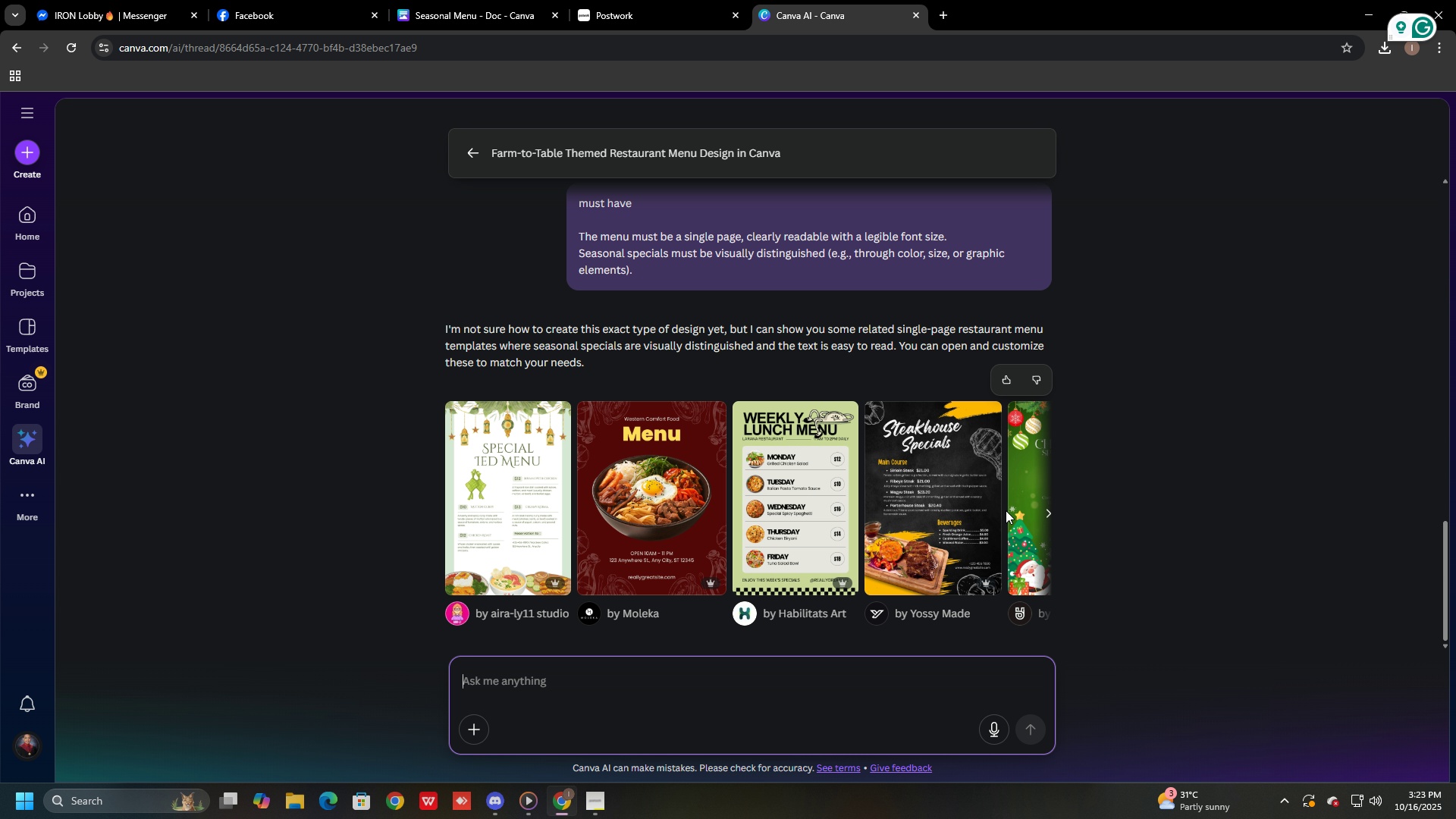 
left_click([1048, 513])
 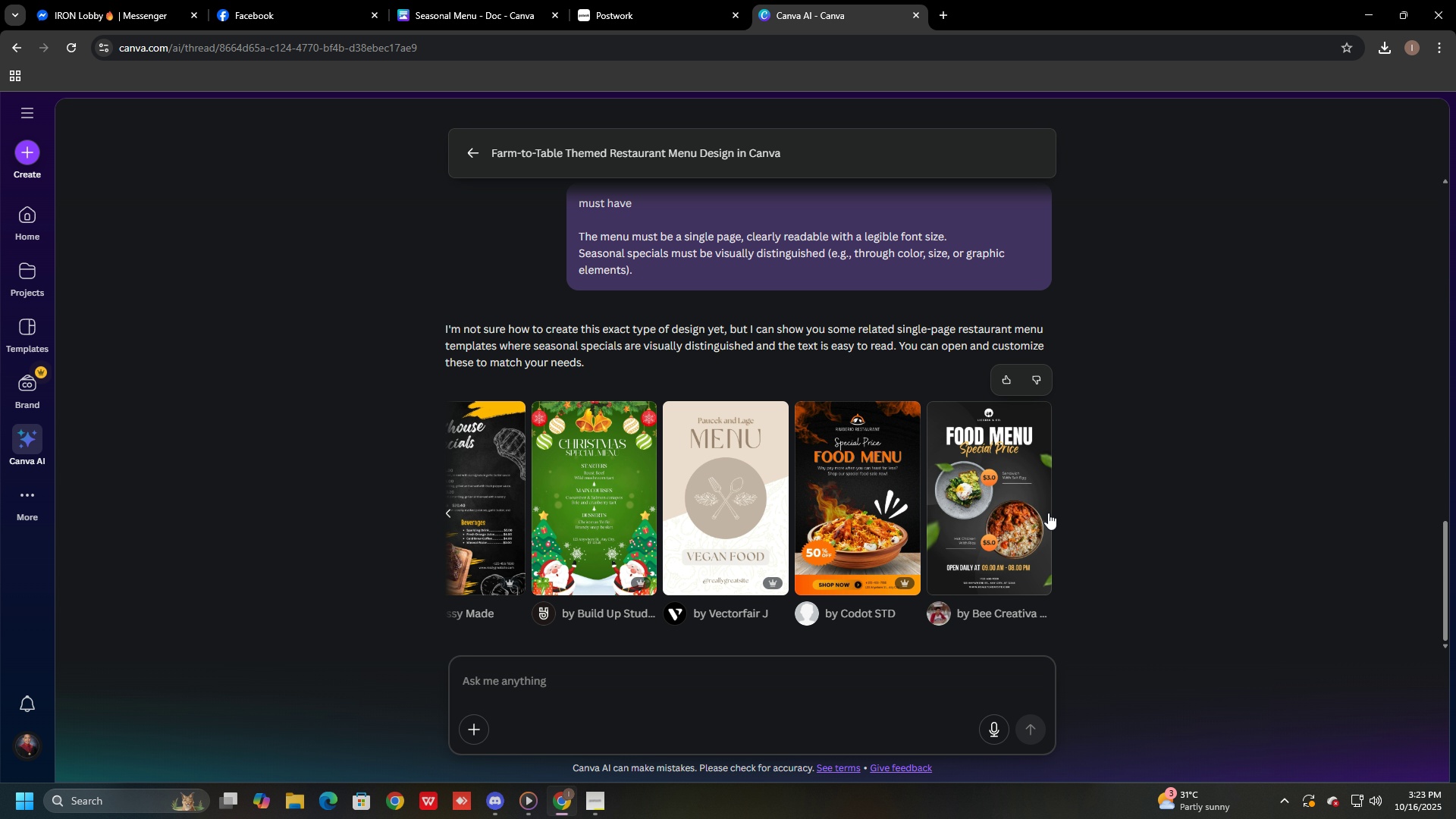 
left_click([1048, 513])
 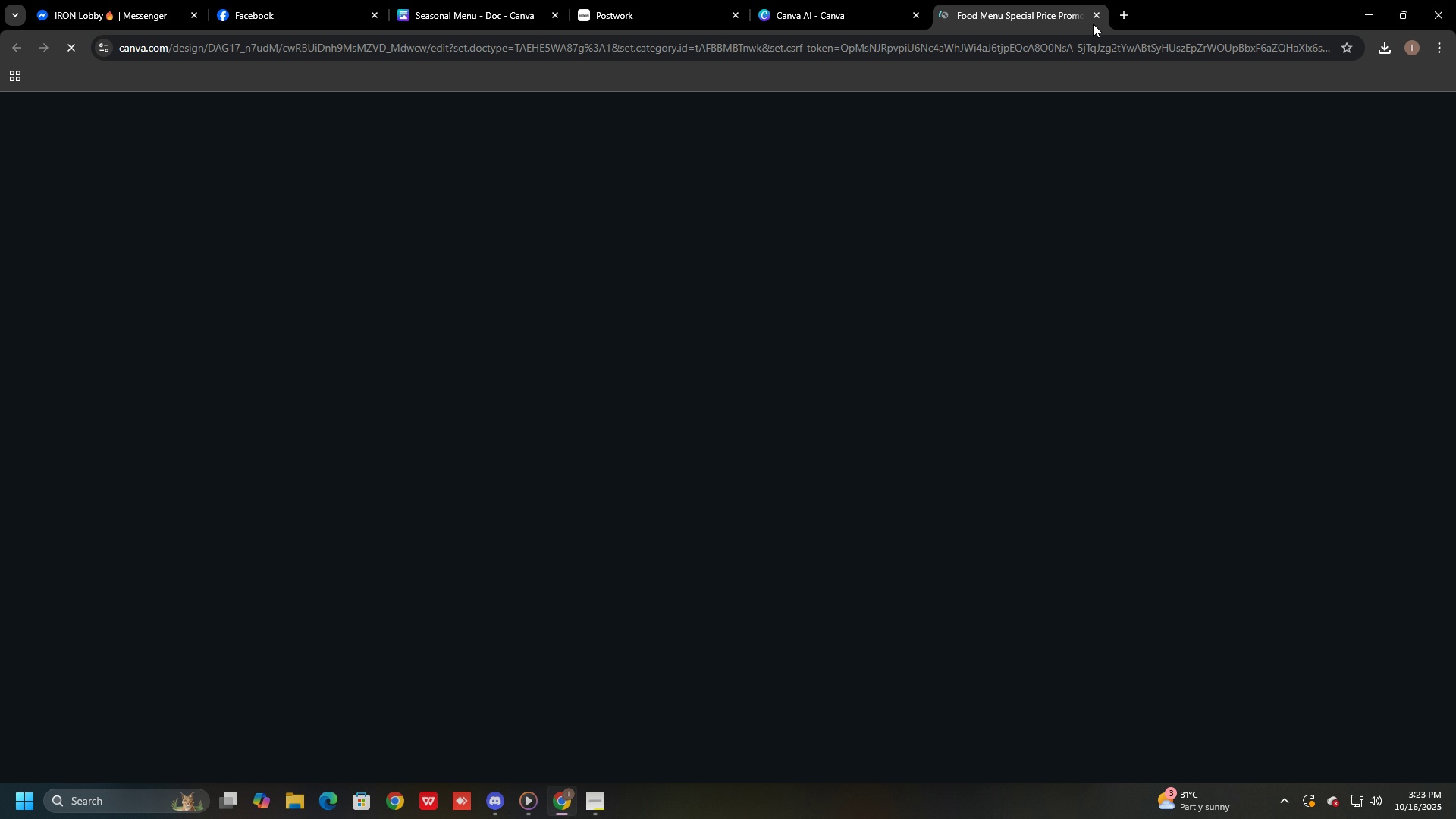 
double_click([1097, 17])
 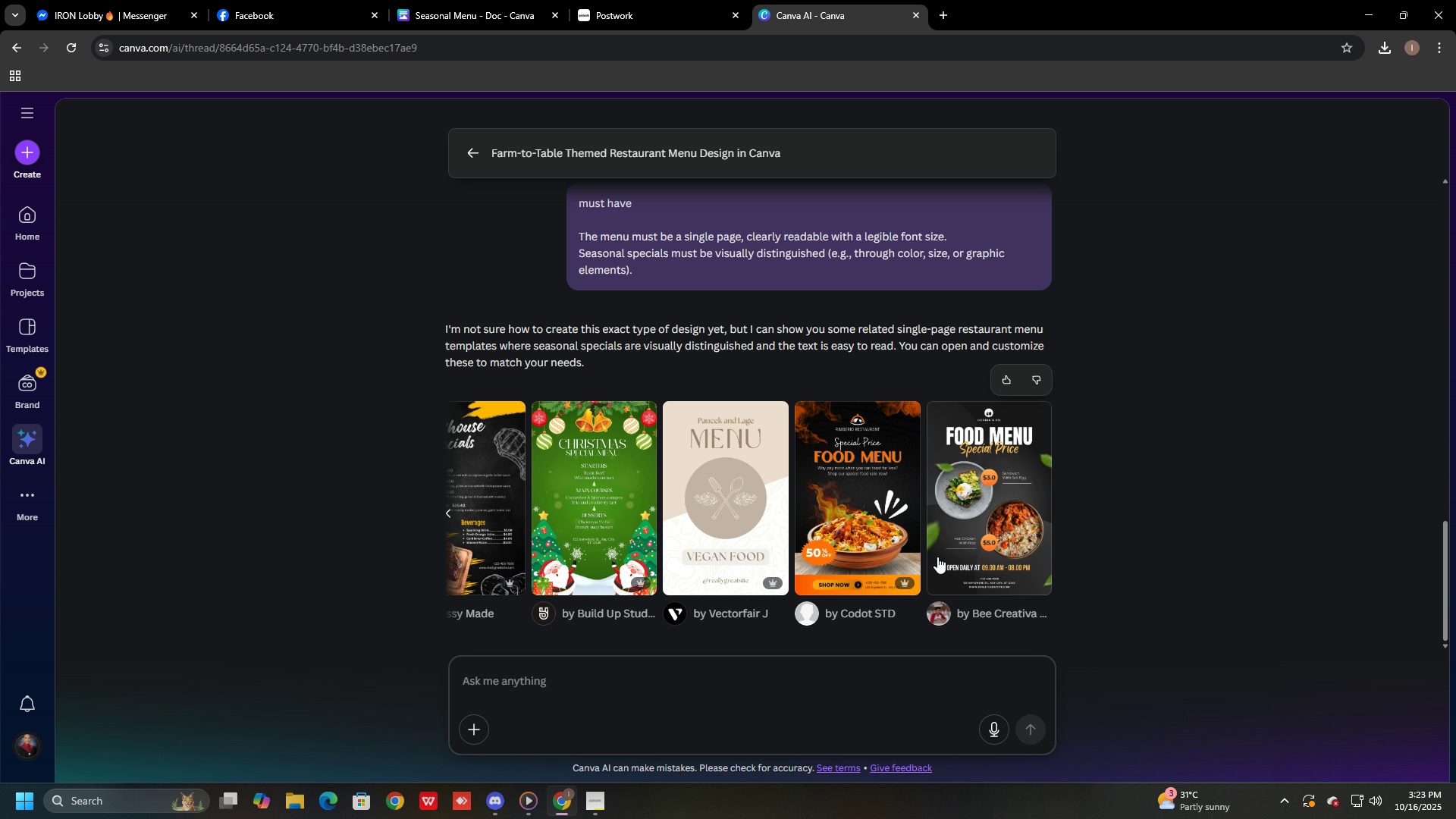 
scroll: coordinate [728, 497], scroll_direction: up, amount: 14.0
 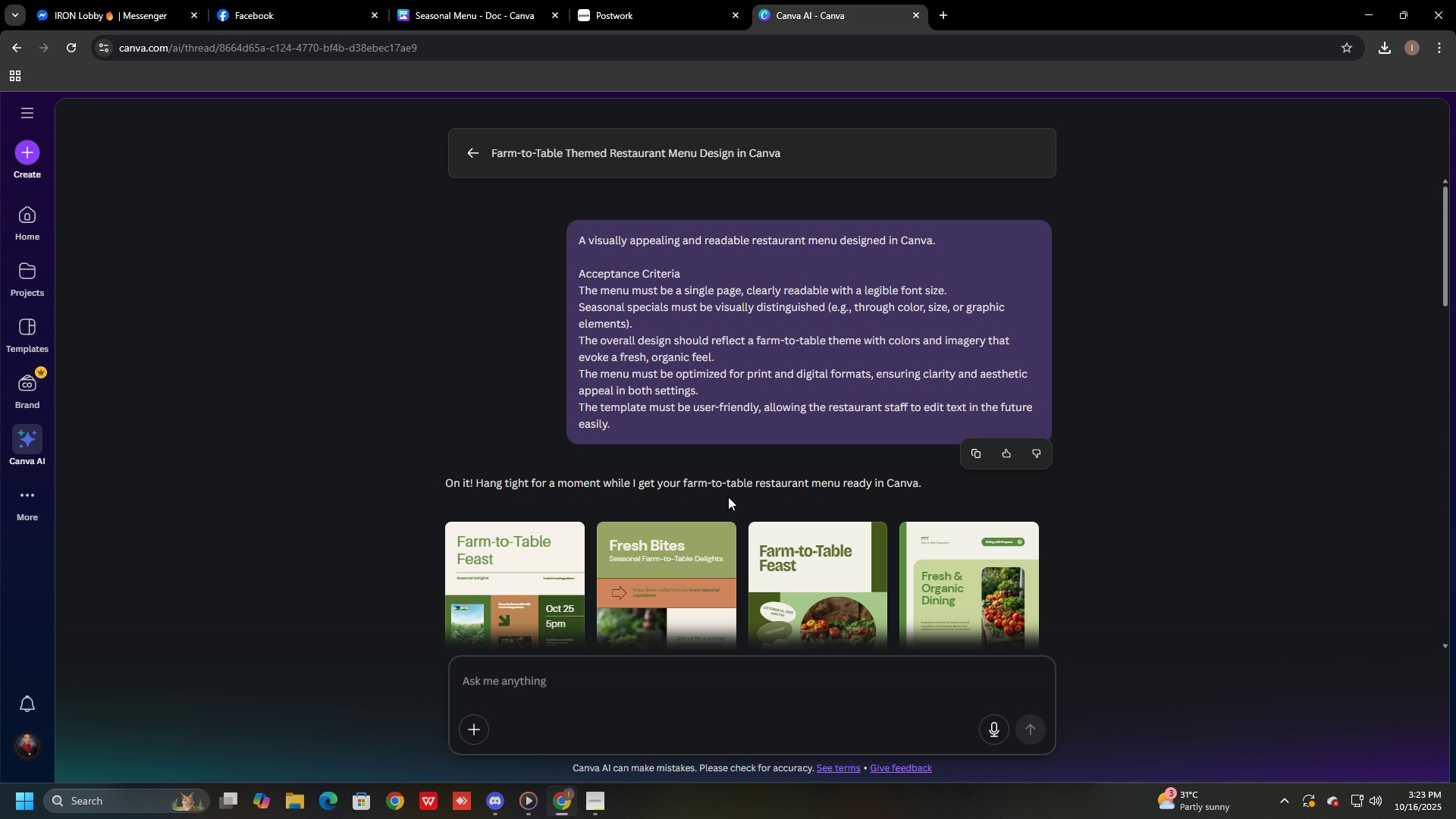 
wait(8.17)
 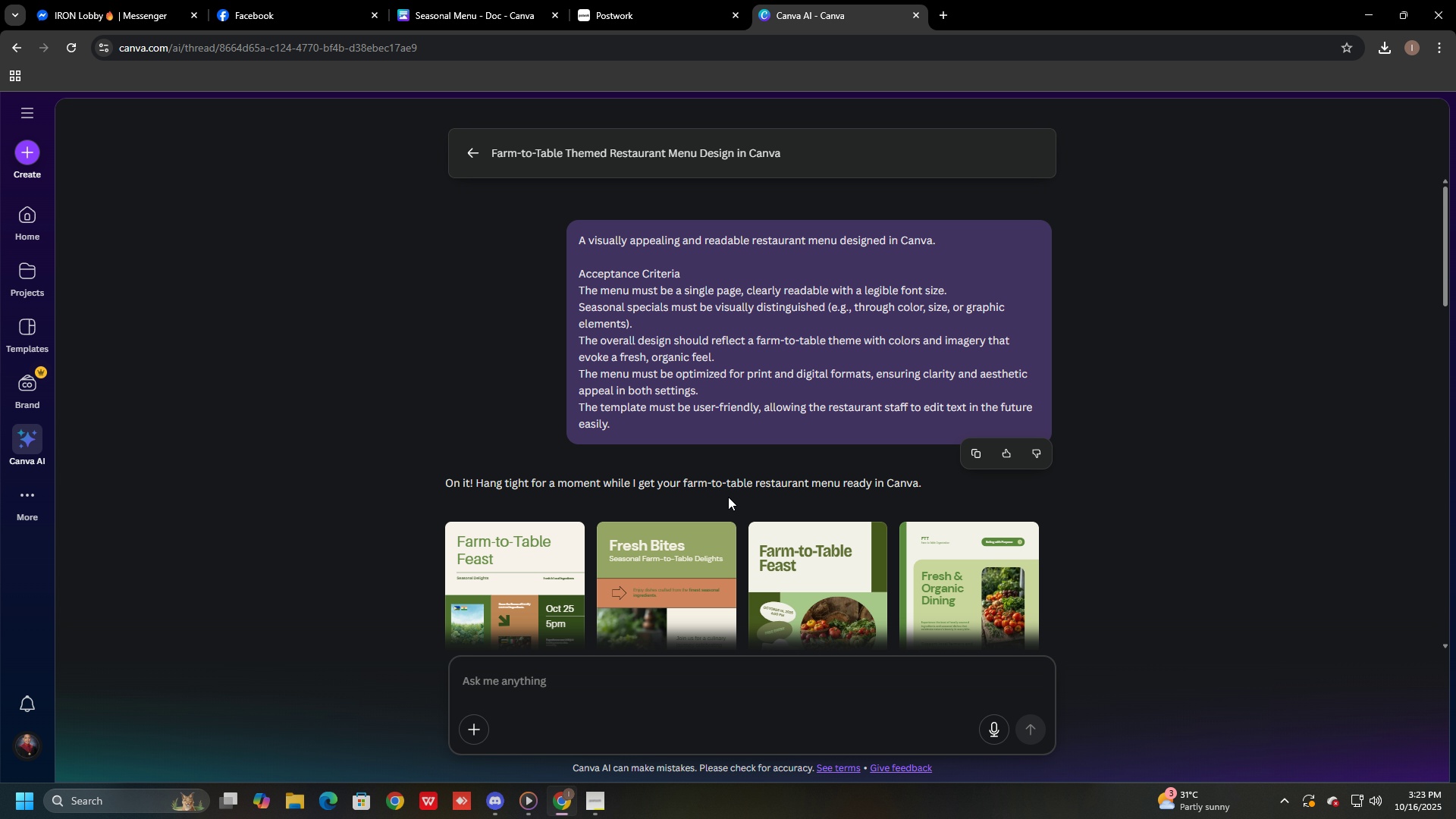 
left_click_drag(start_coordinate=[723, 356], to_coordinate=[576, 341])
 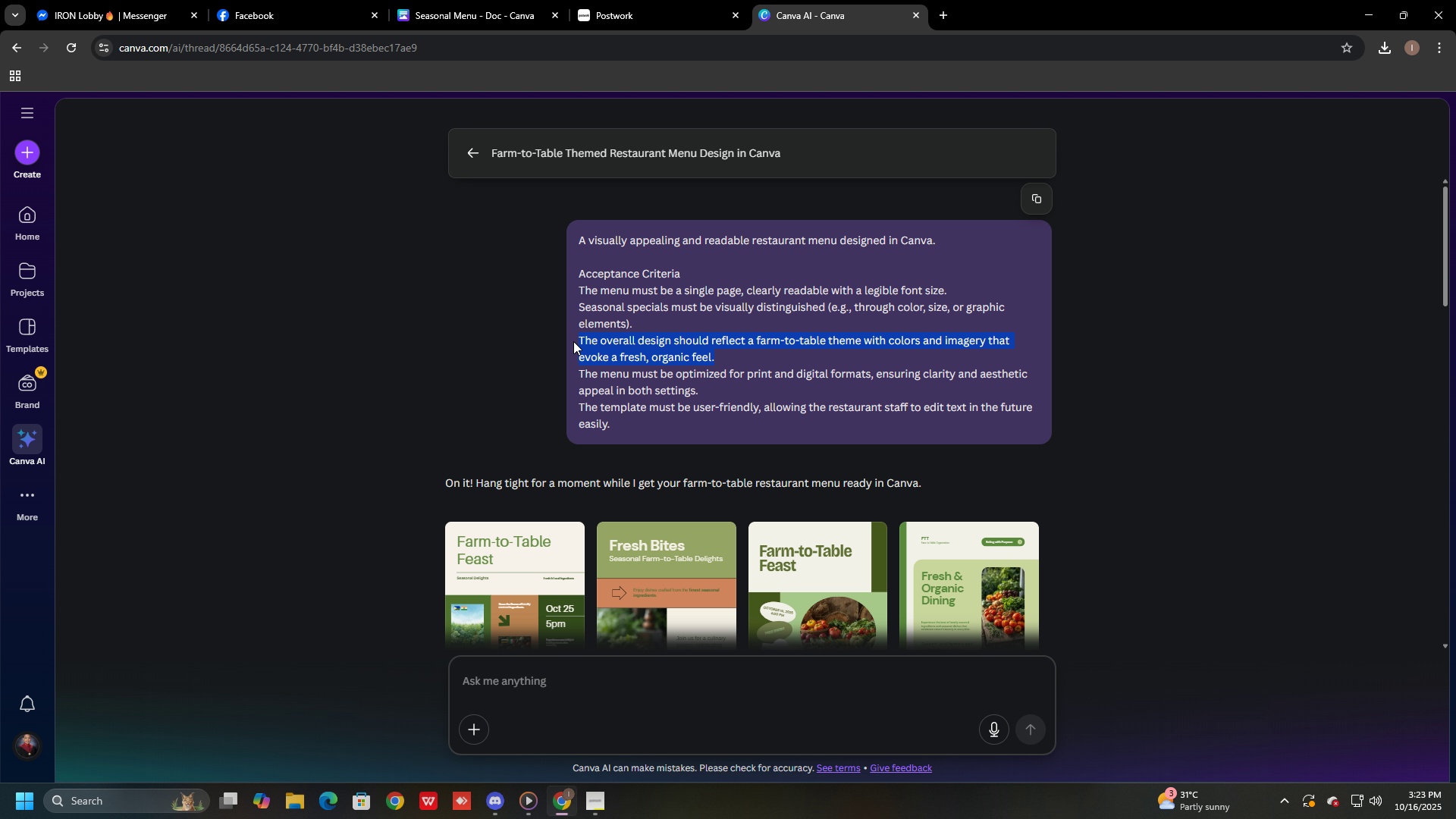 
key(Control+ControlLeft)
 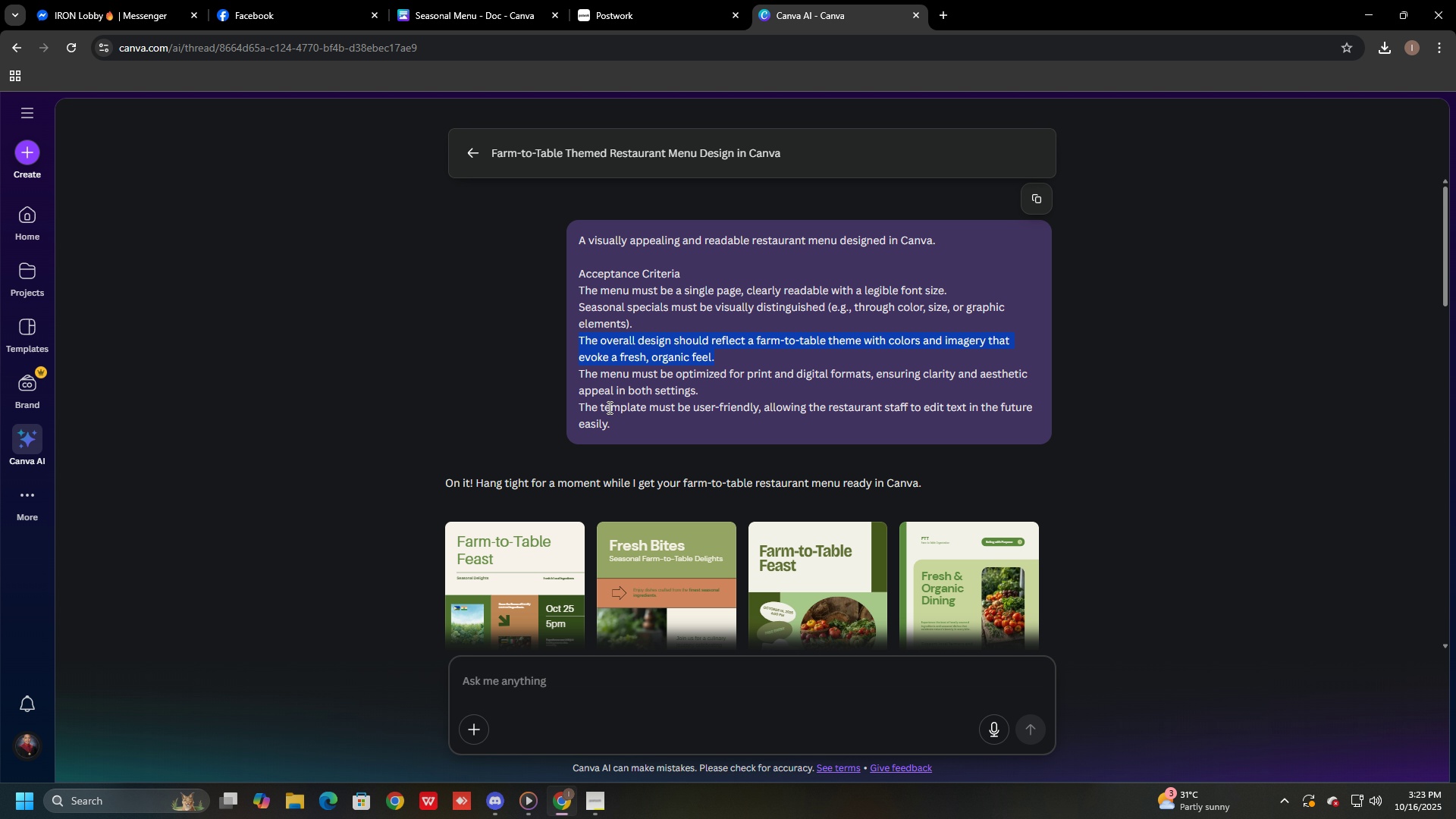 
key(Control+C)
 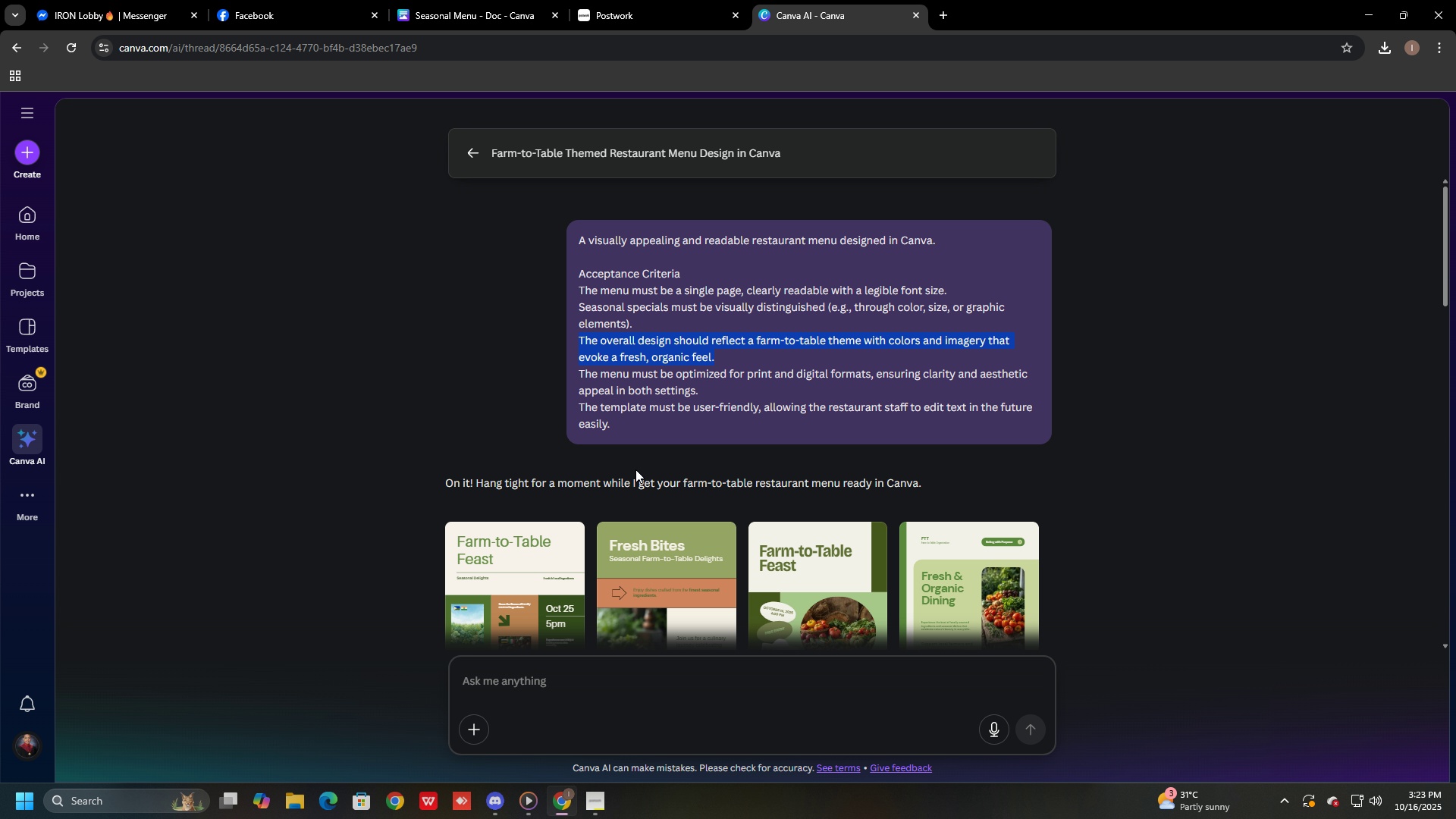 
scroll: coordinate [644, 482], scroll_direction: down, amount: 21.0
 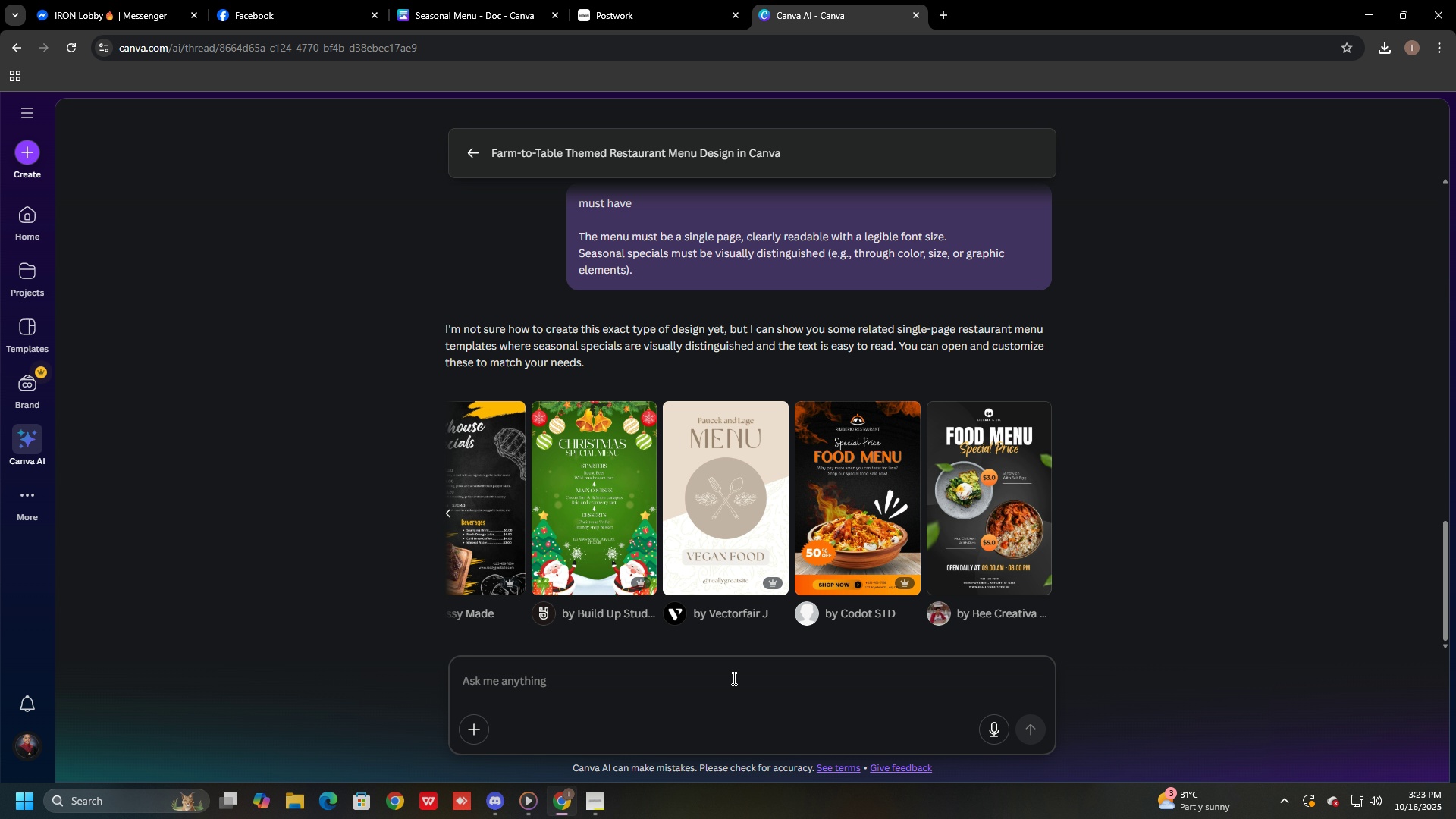 
left_click([733, 679])
 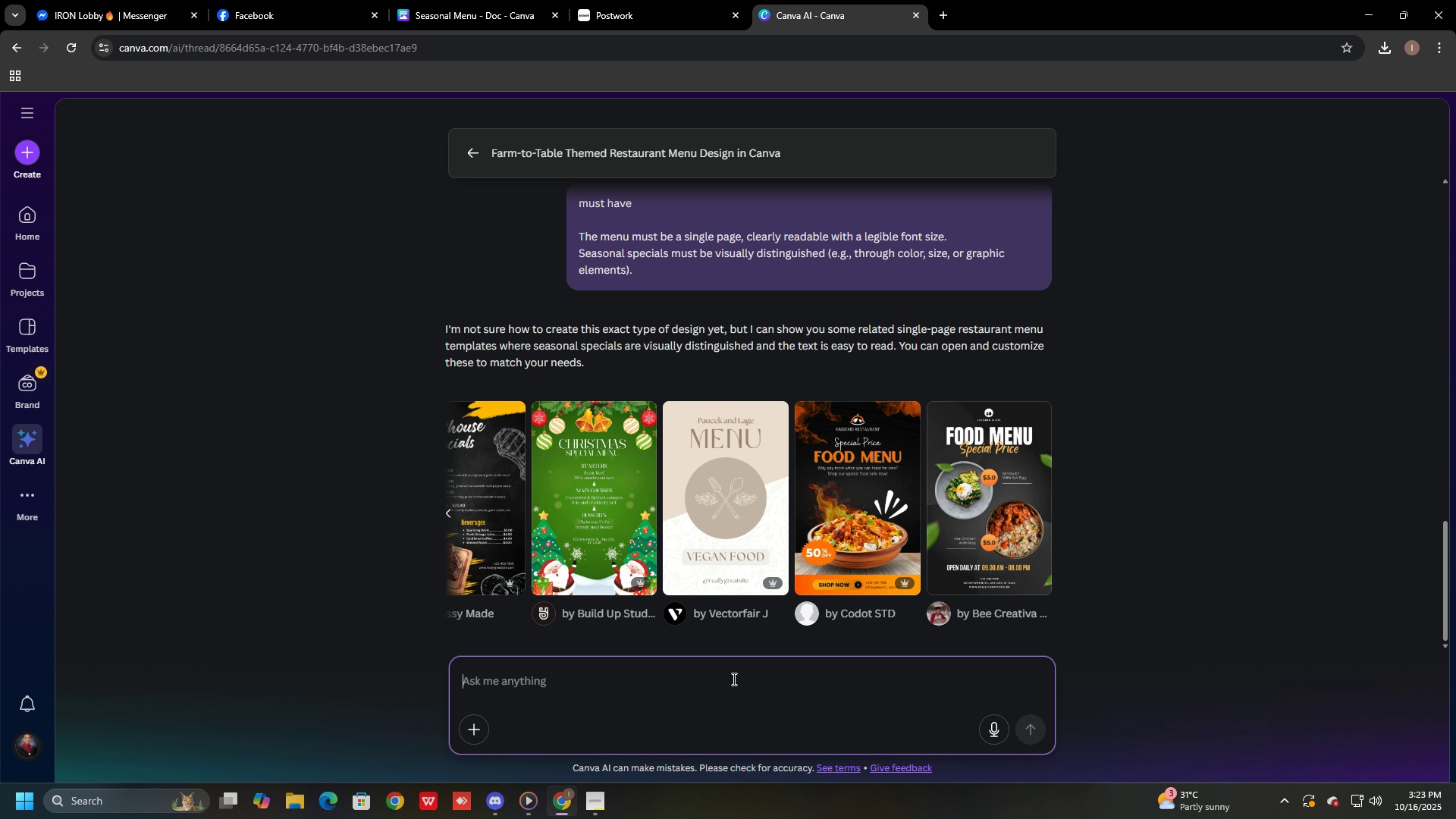 
key(Control+ControlLeft)
 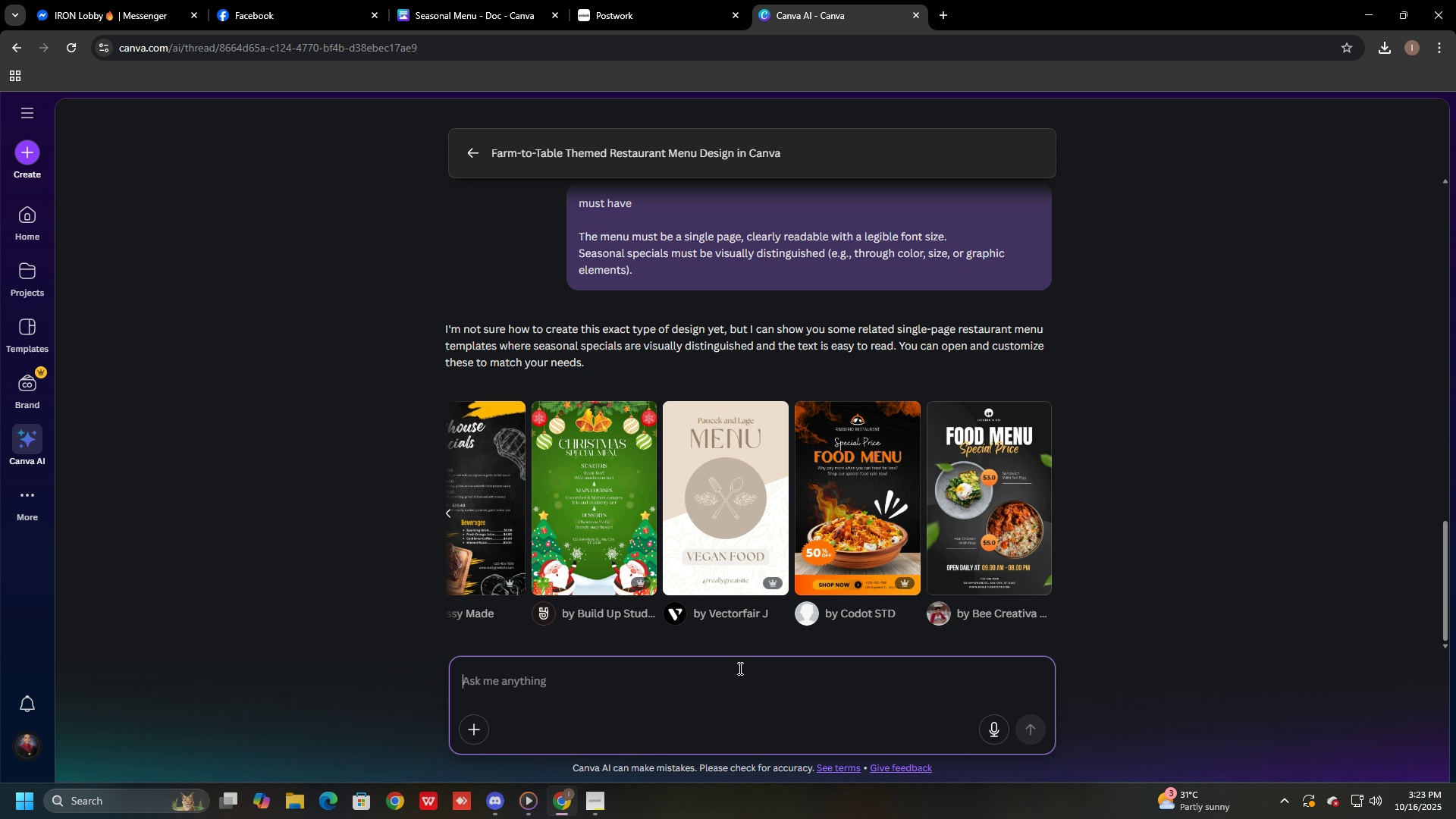 
key(Control+V)
 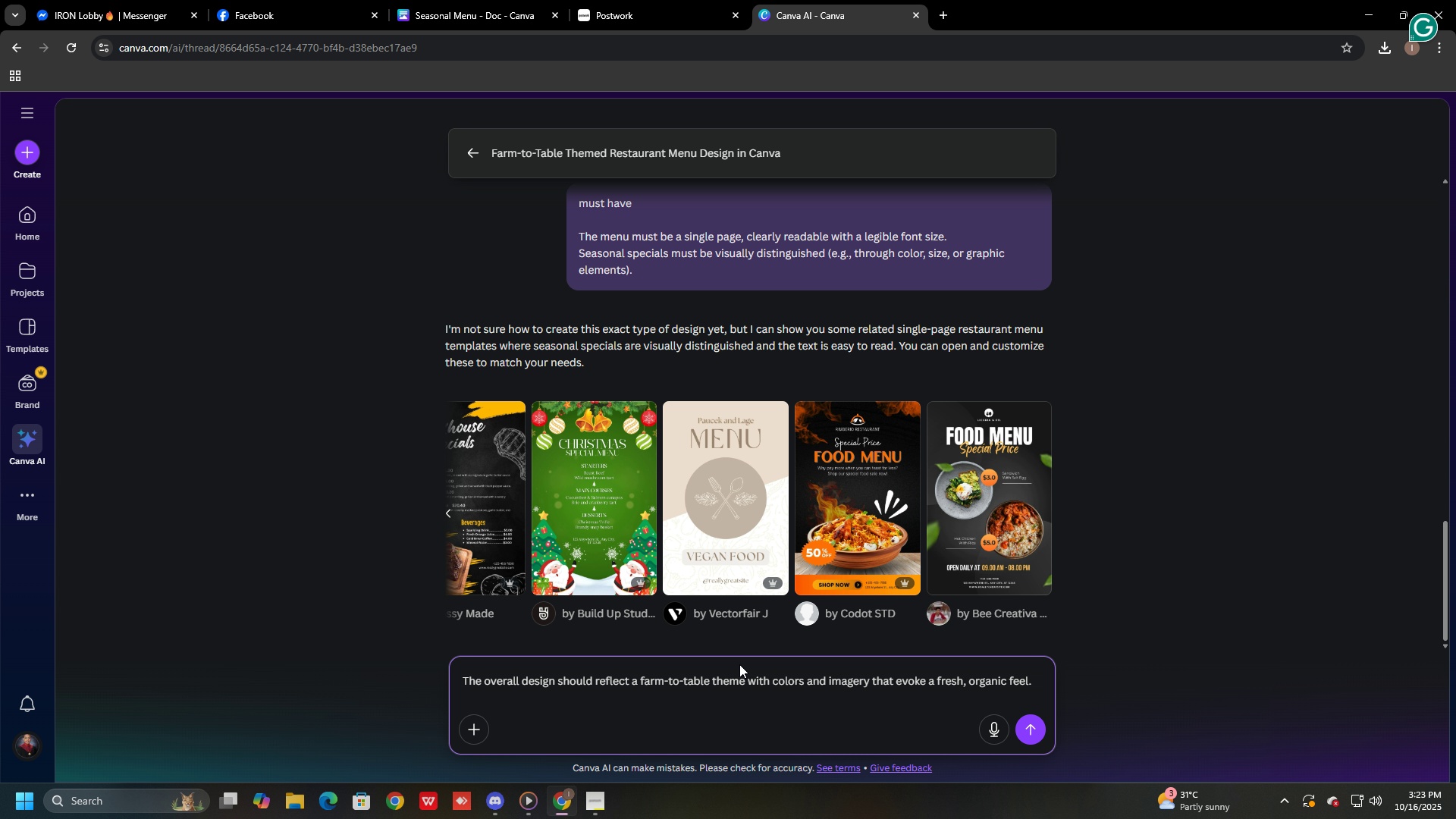 
key(Enter)
 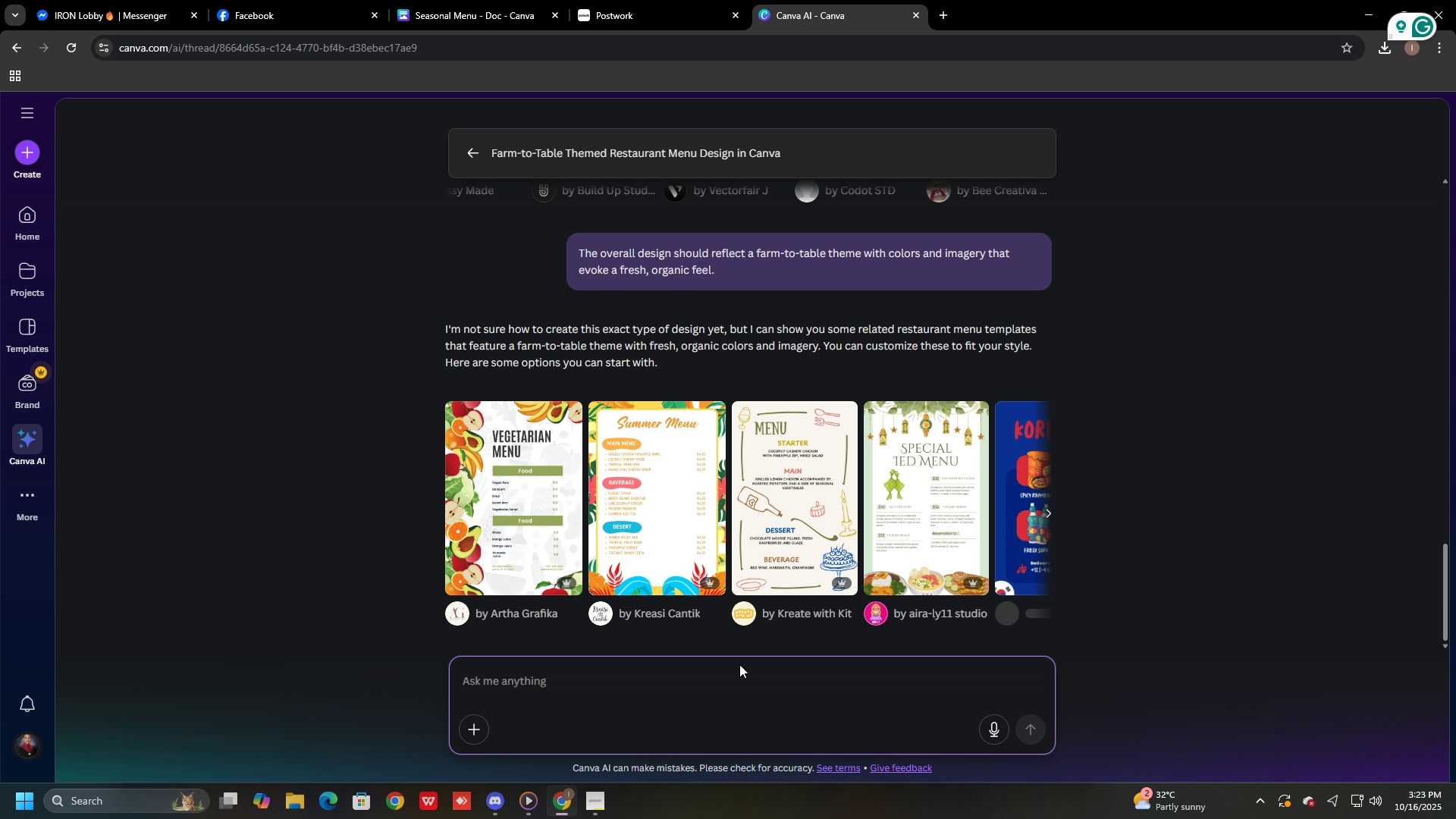 
wait(15.49)
 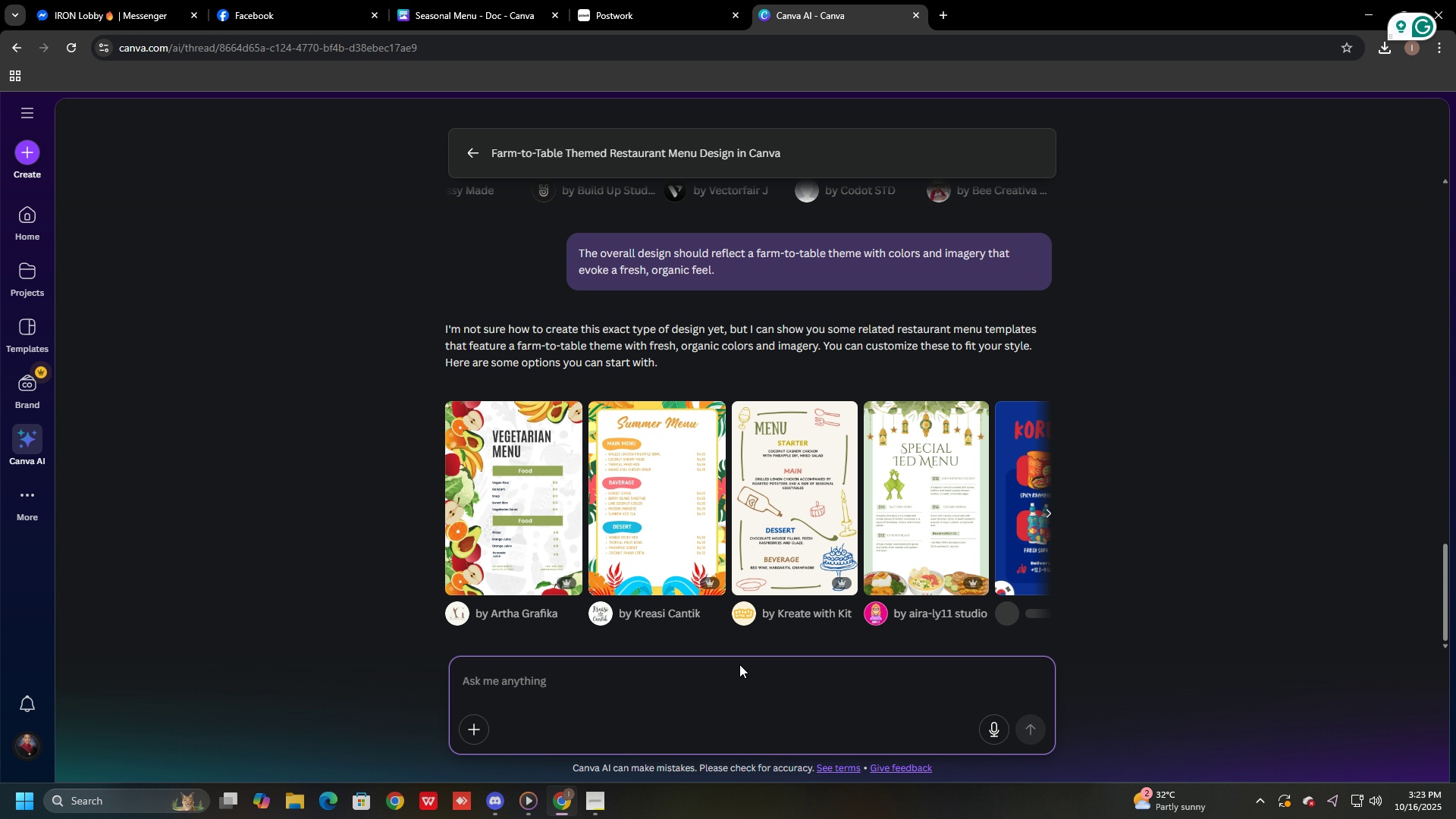 
left_click([1049, 510])
 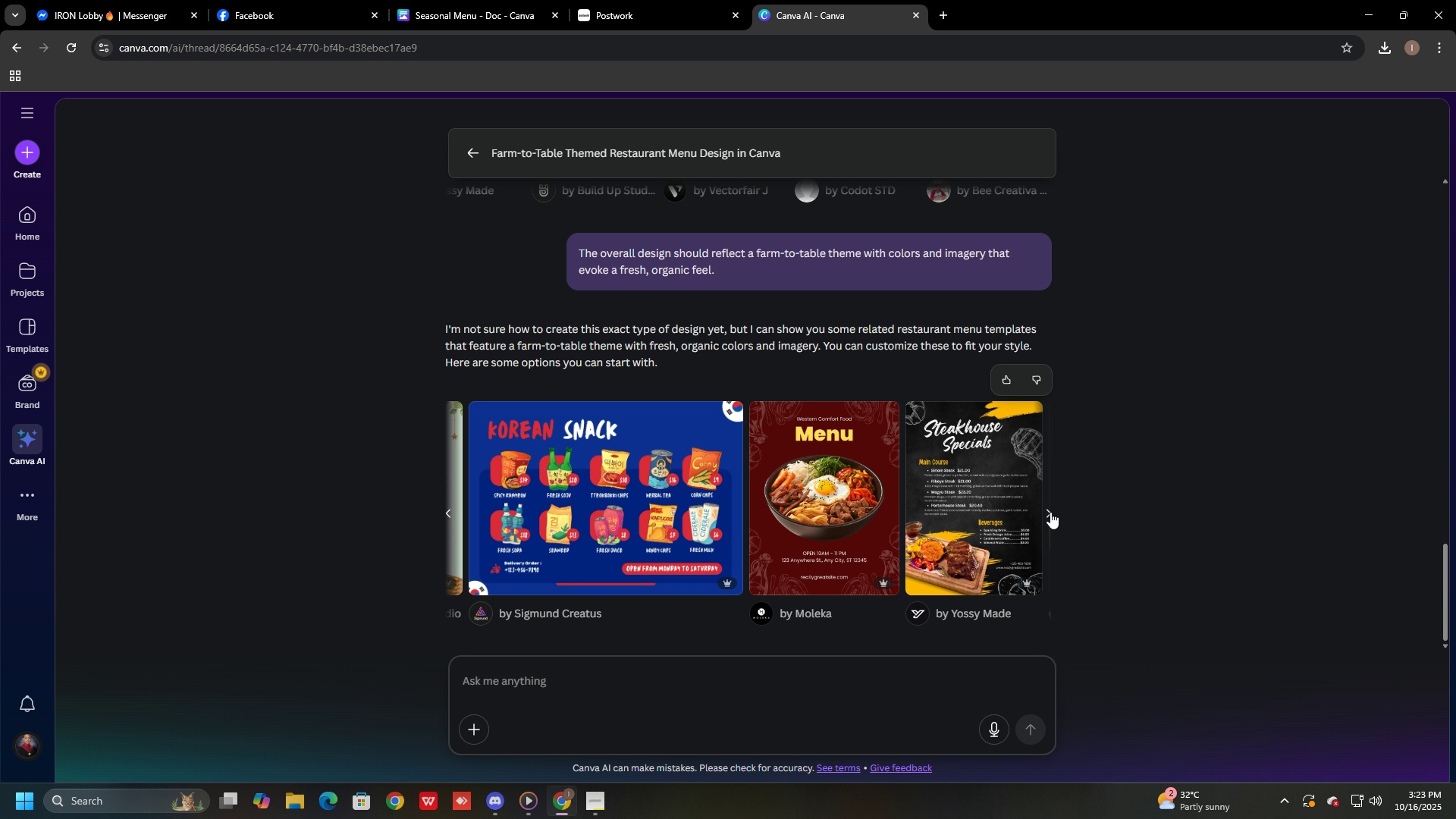 
left_click([1050, 512])
 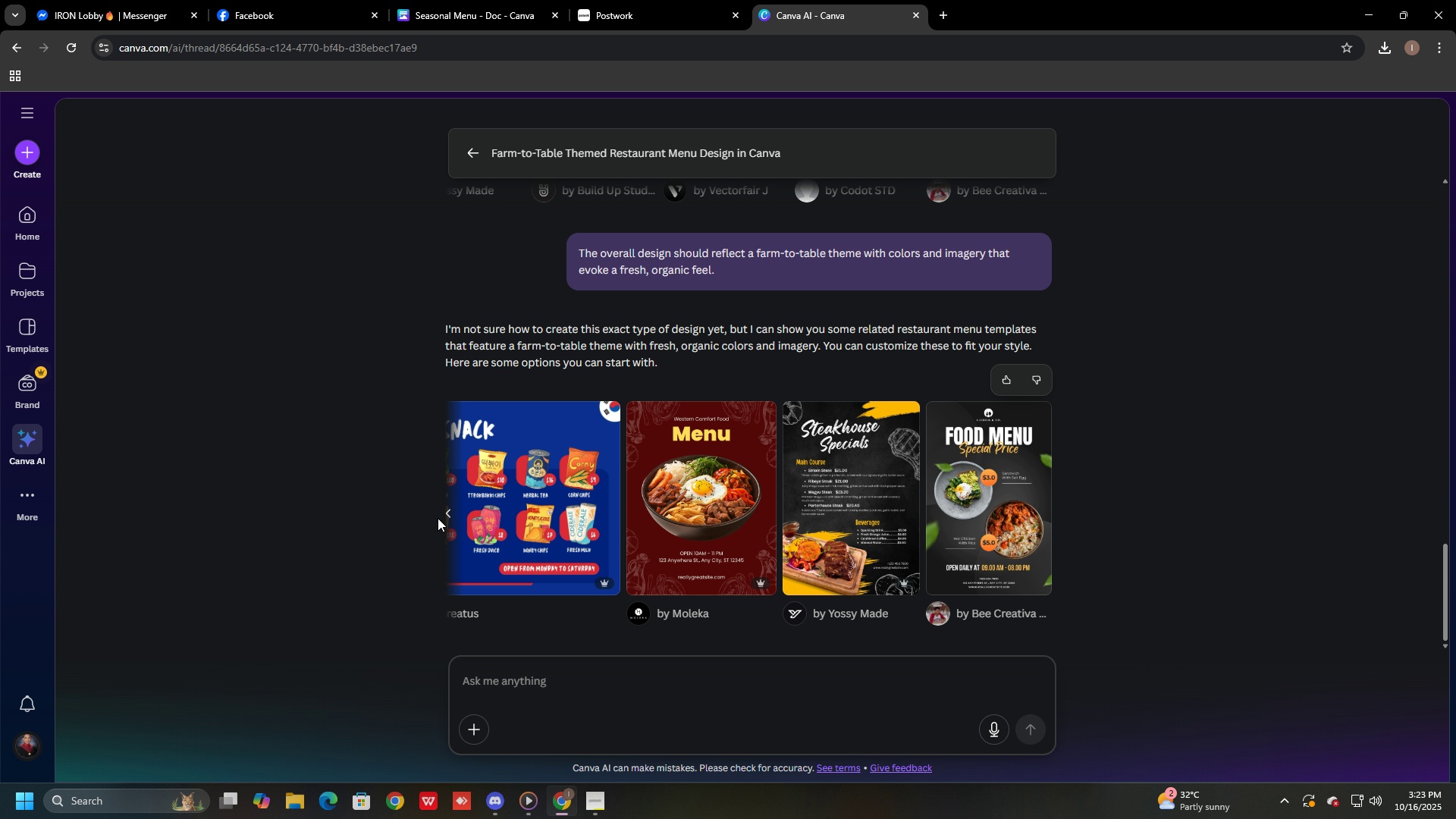 
left_click([446, 517])
 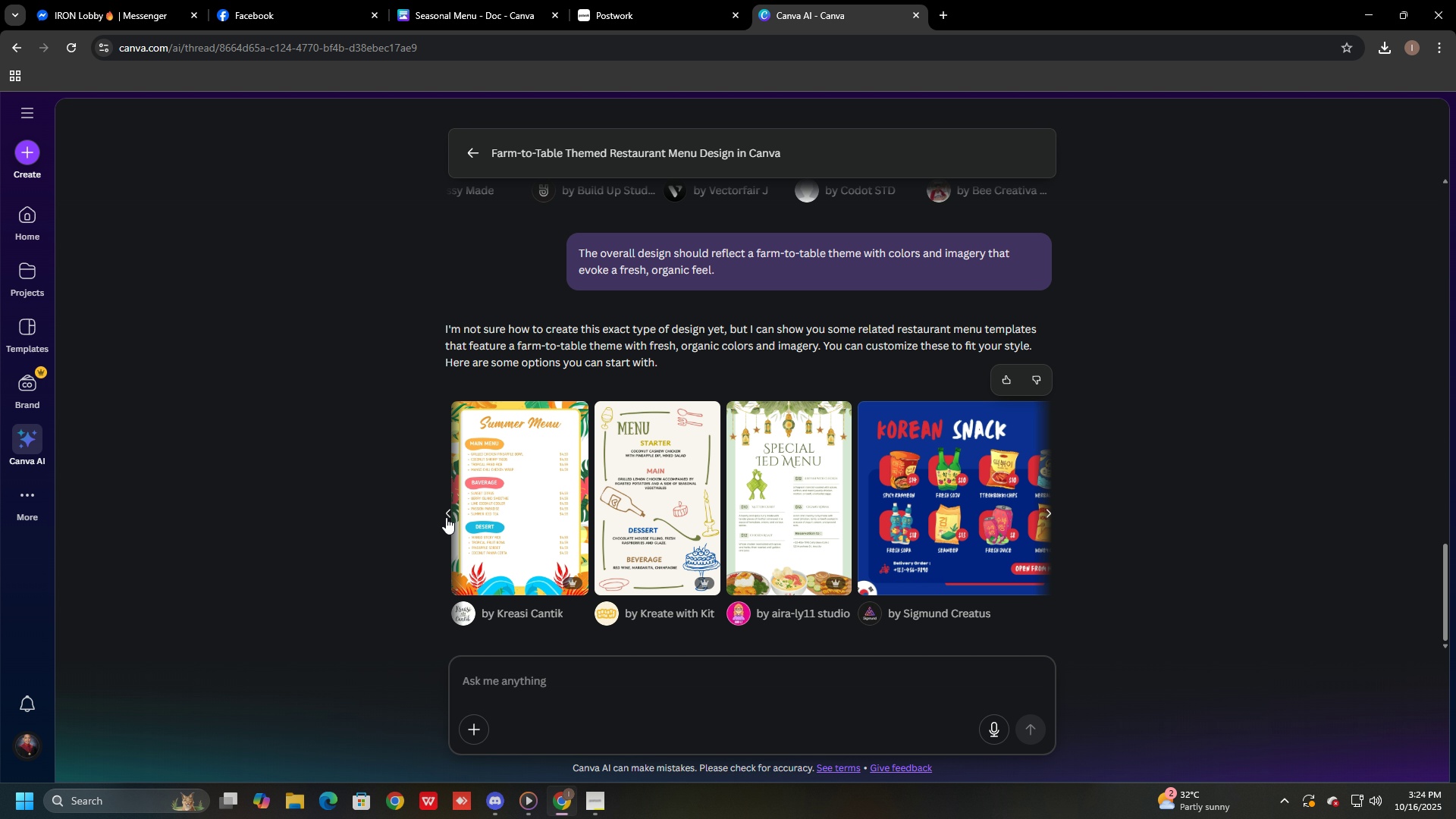 
left_click([446, 517])
 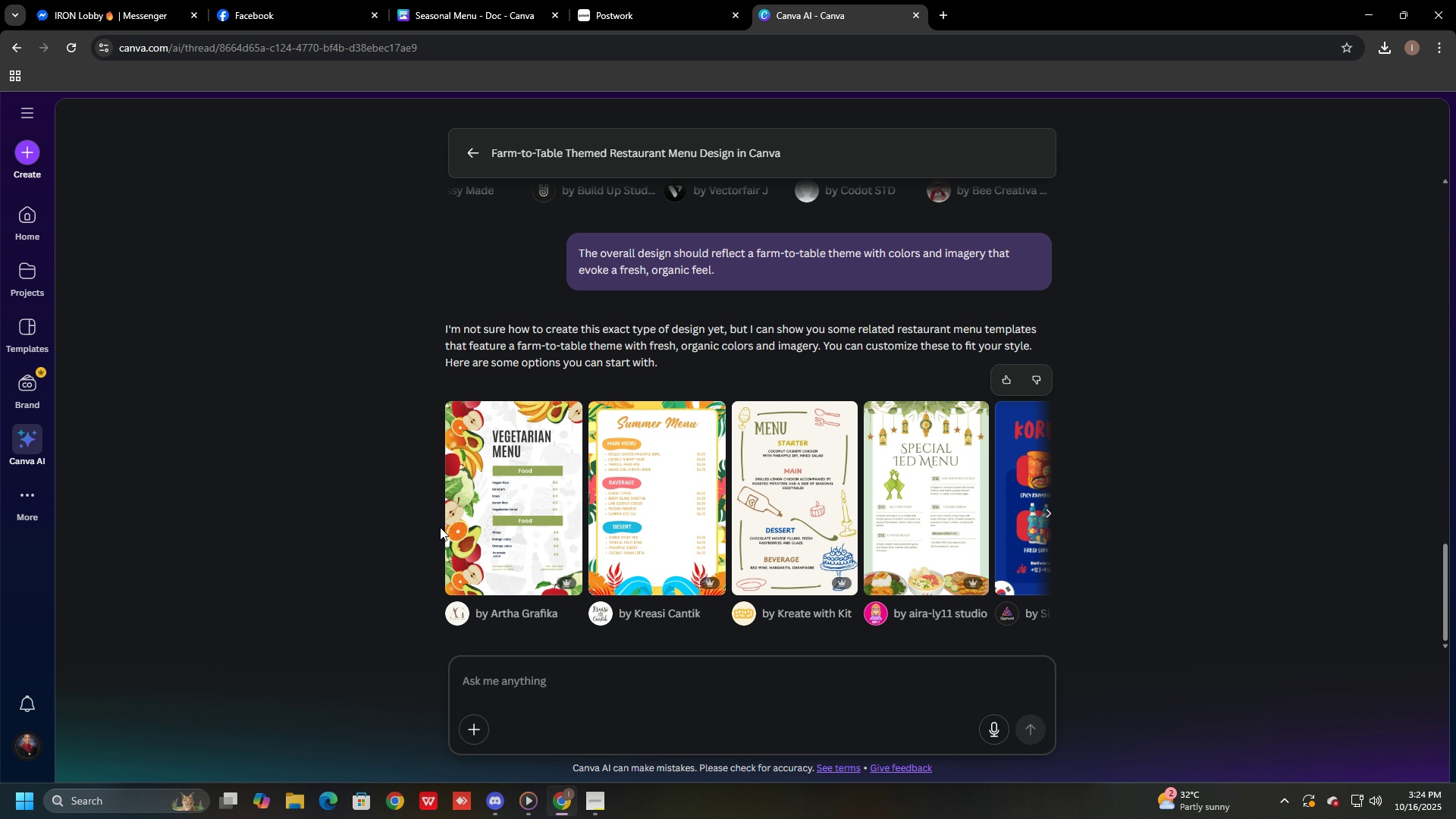 
wait(7.82)
 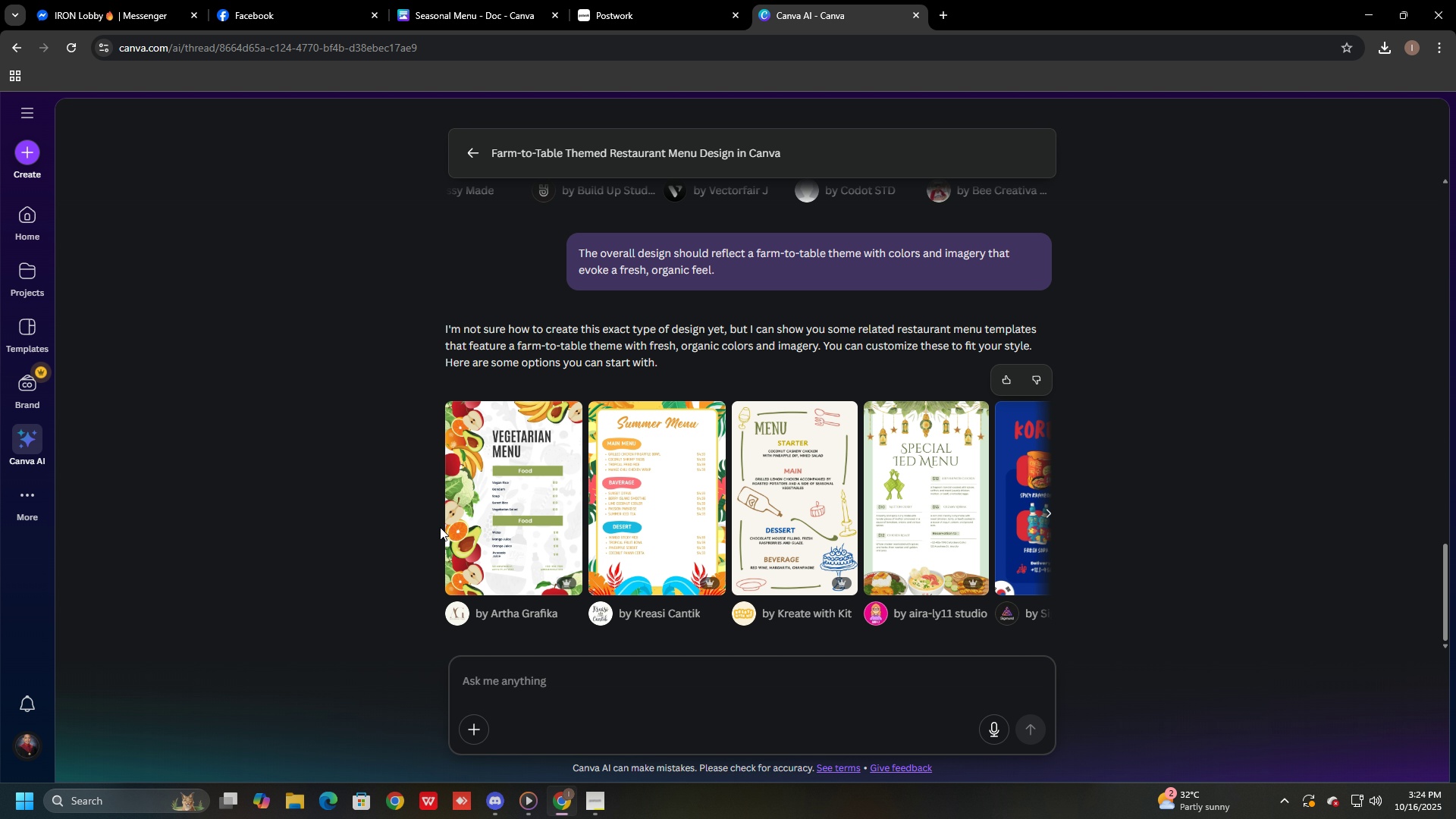 
scroll: coordinate [362, 510], scroll_direction: up, amount: 5.0
 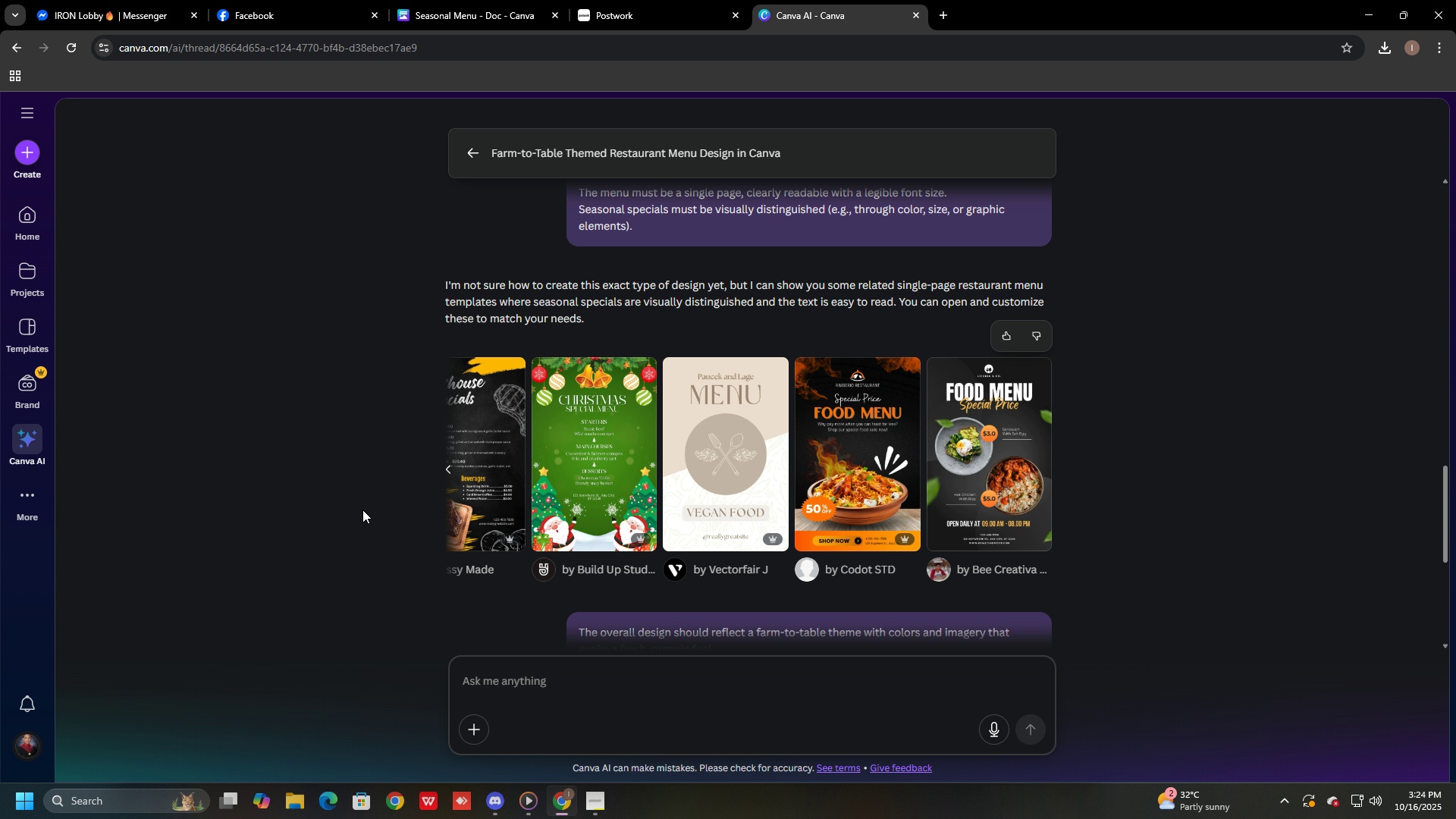 
scroll: coordinate [453, 511], scroll_direction: down, amount: 5.0
 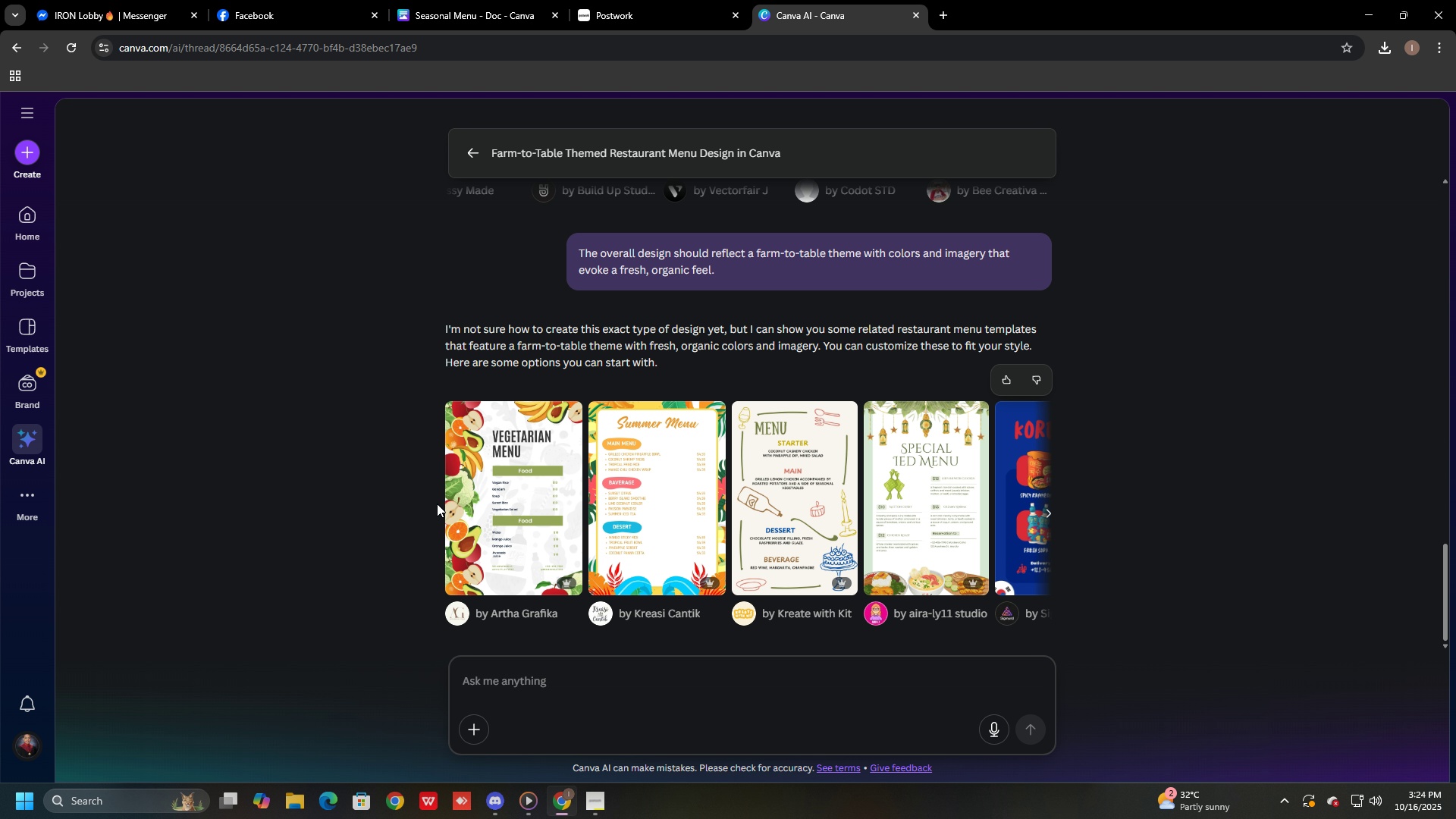 
wait(5.27)
 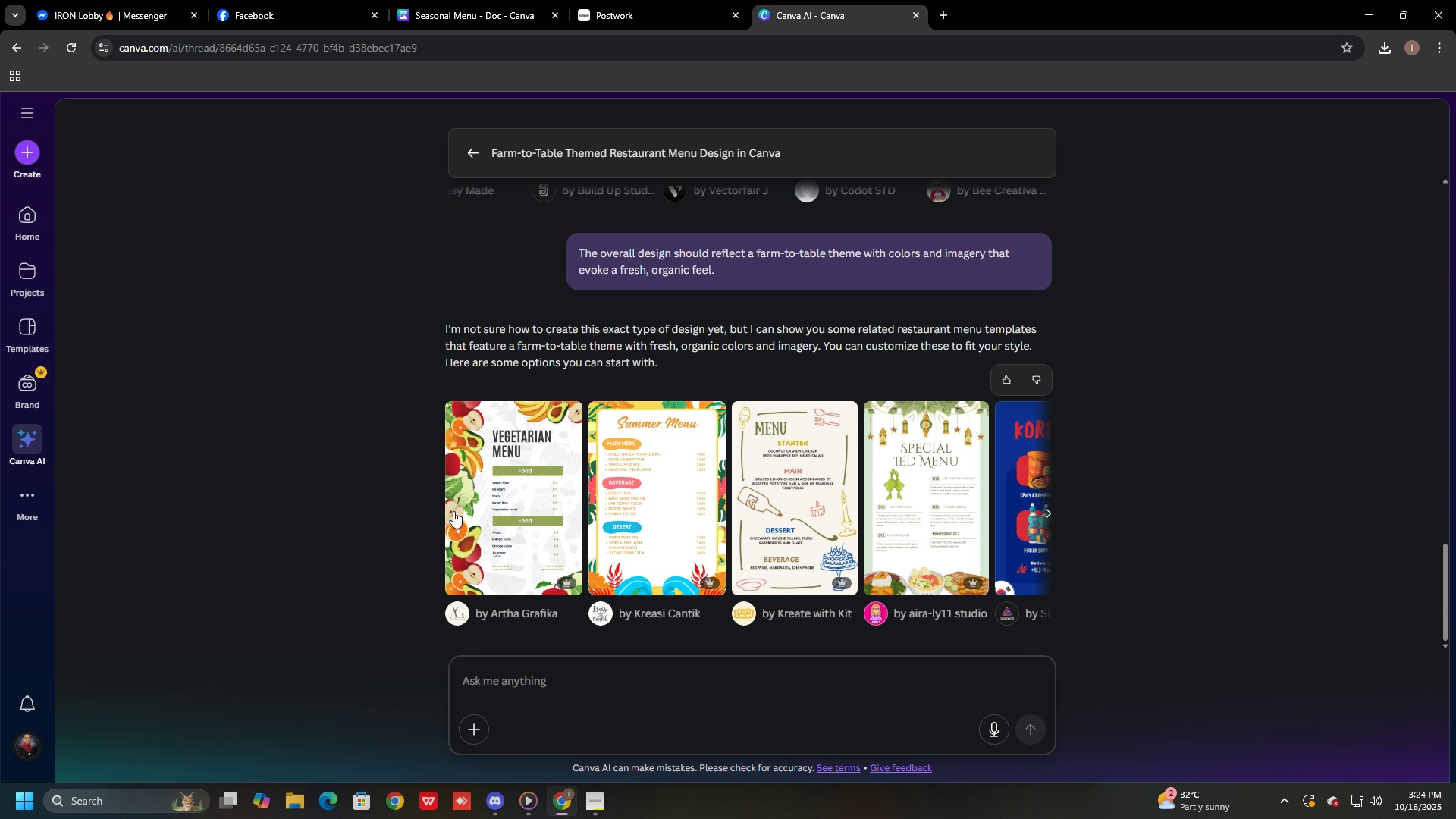 
scroll: coordinate [427, 521], scroll_direction: up, amount: 5.0
 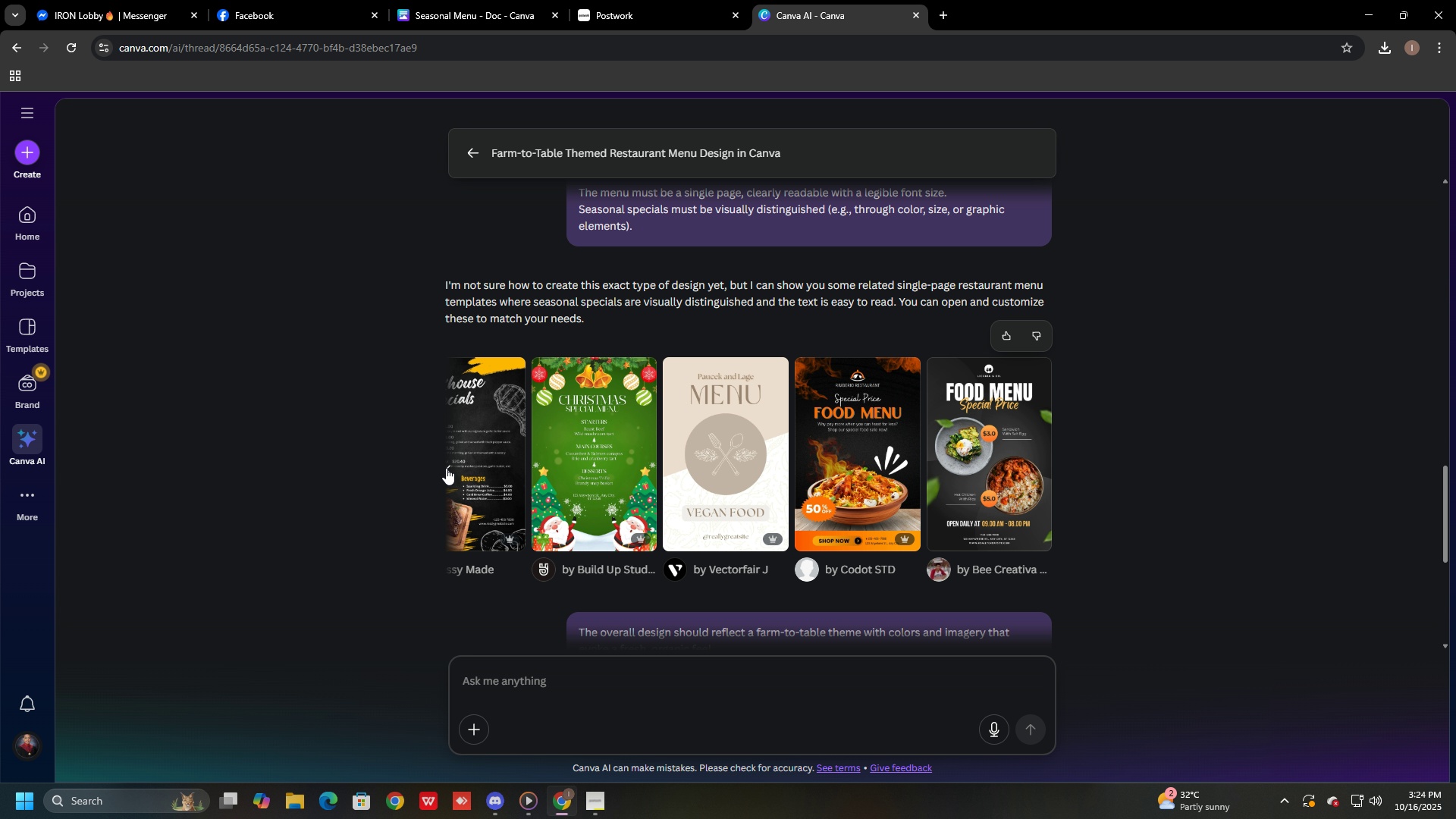 
left_click([445, 469])
 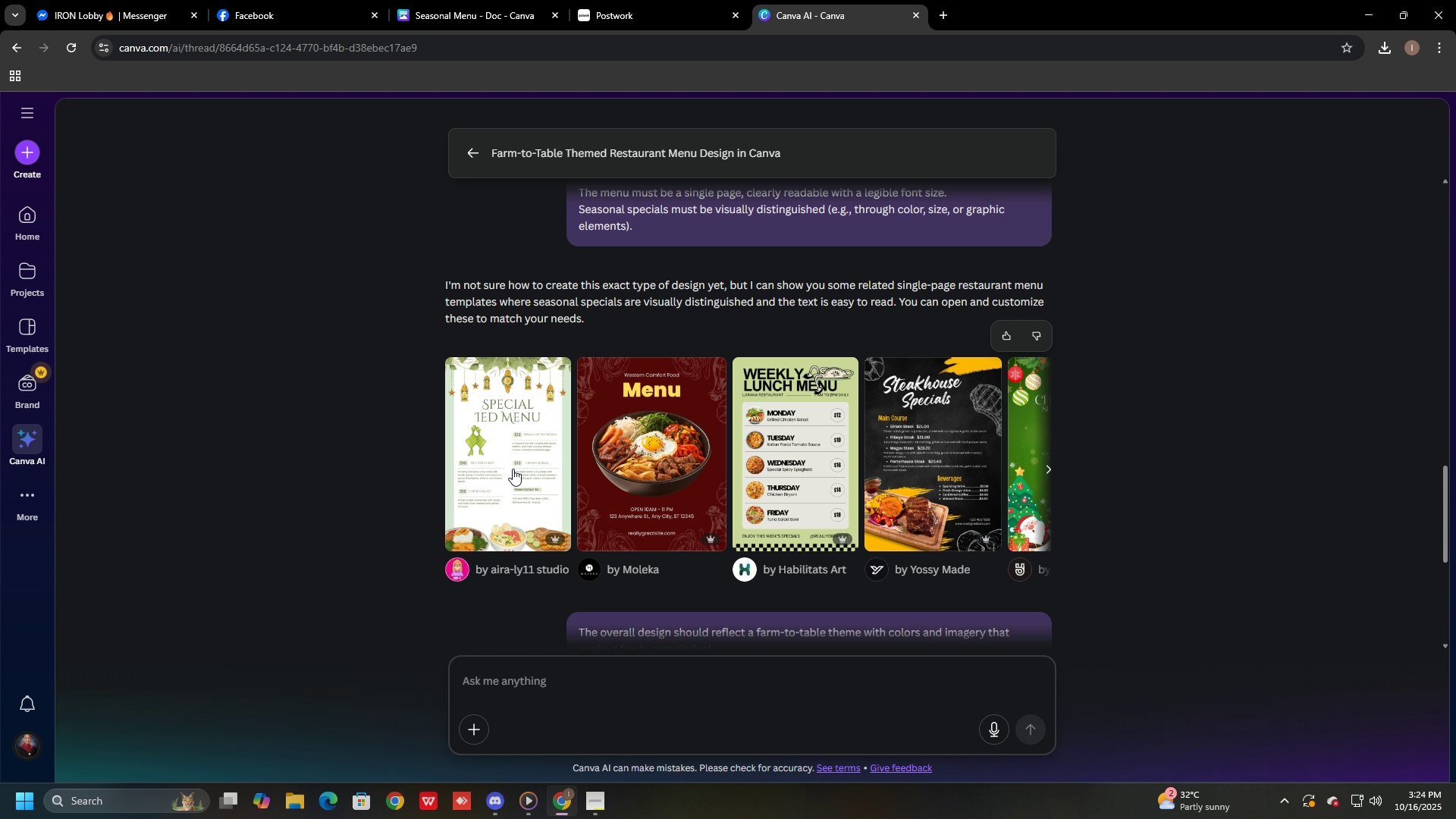 
left_click([772, 449])
 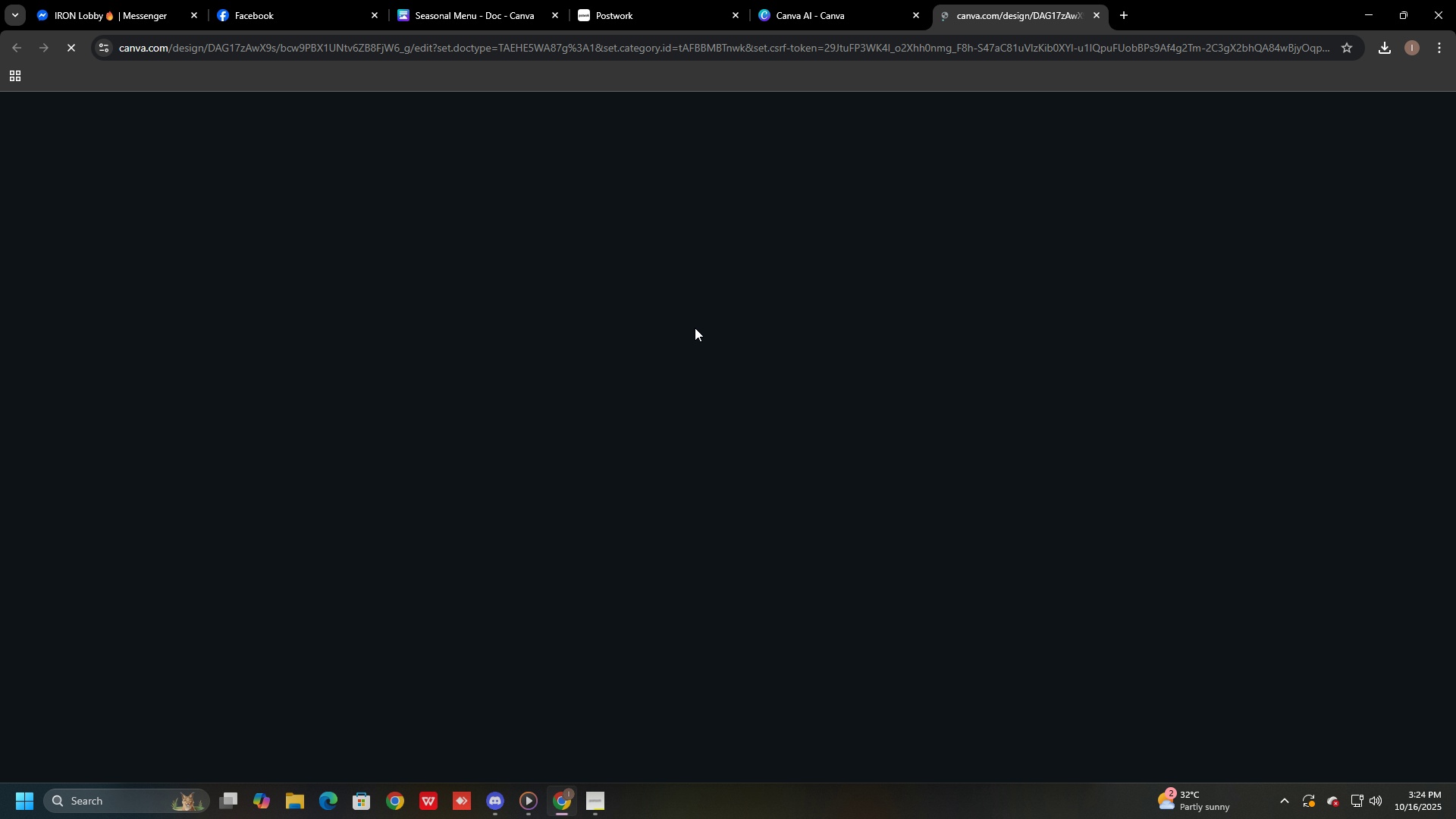 
mouse_move([762, 160])
 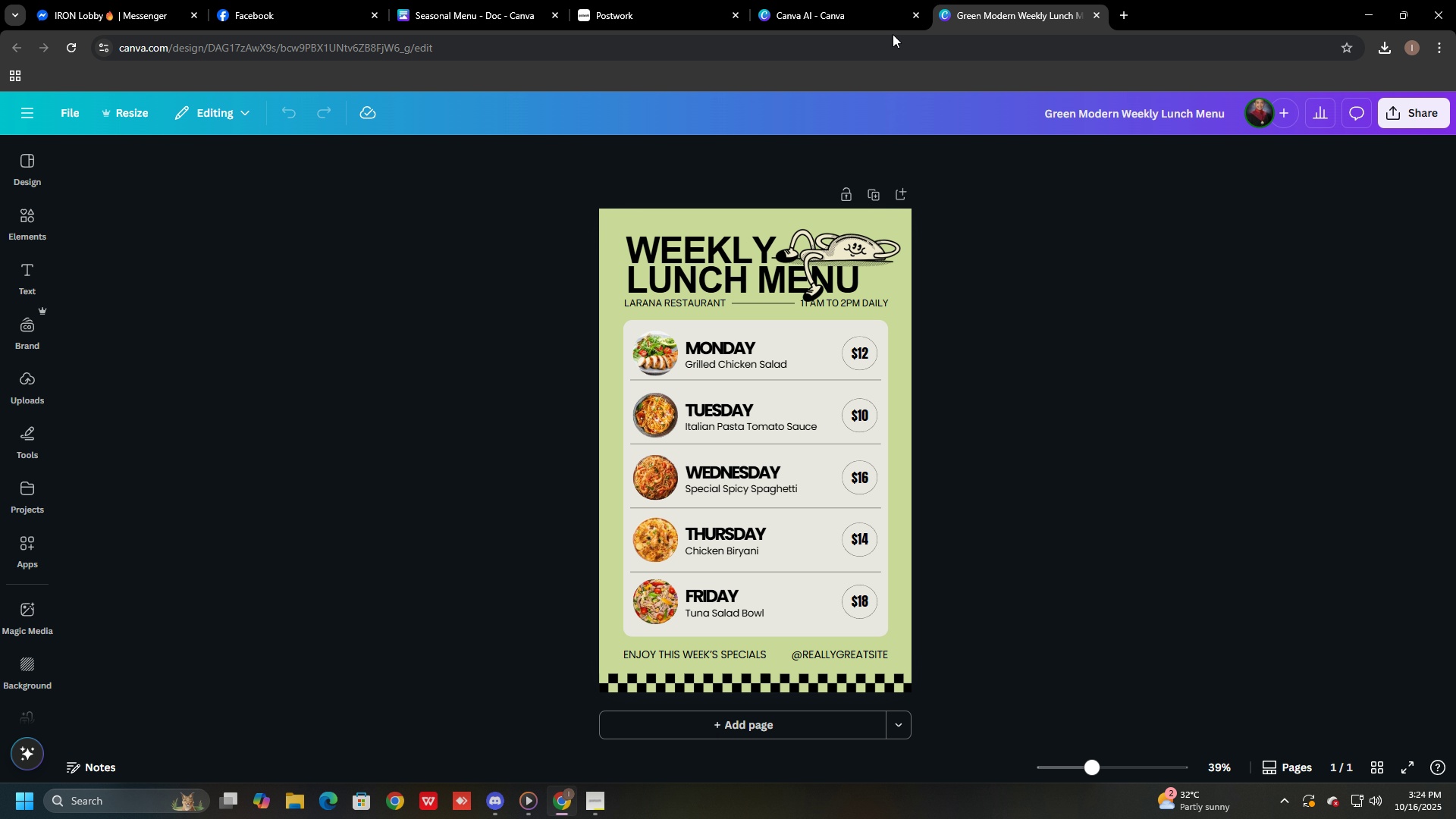 
left_click([817, 0])
 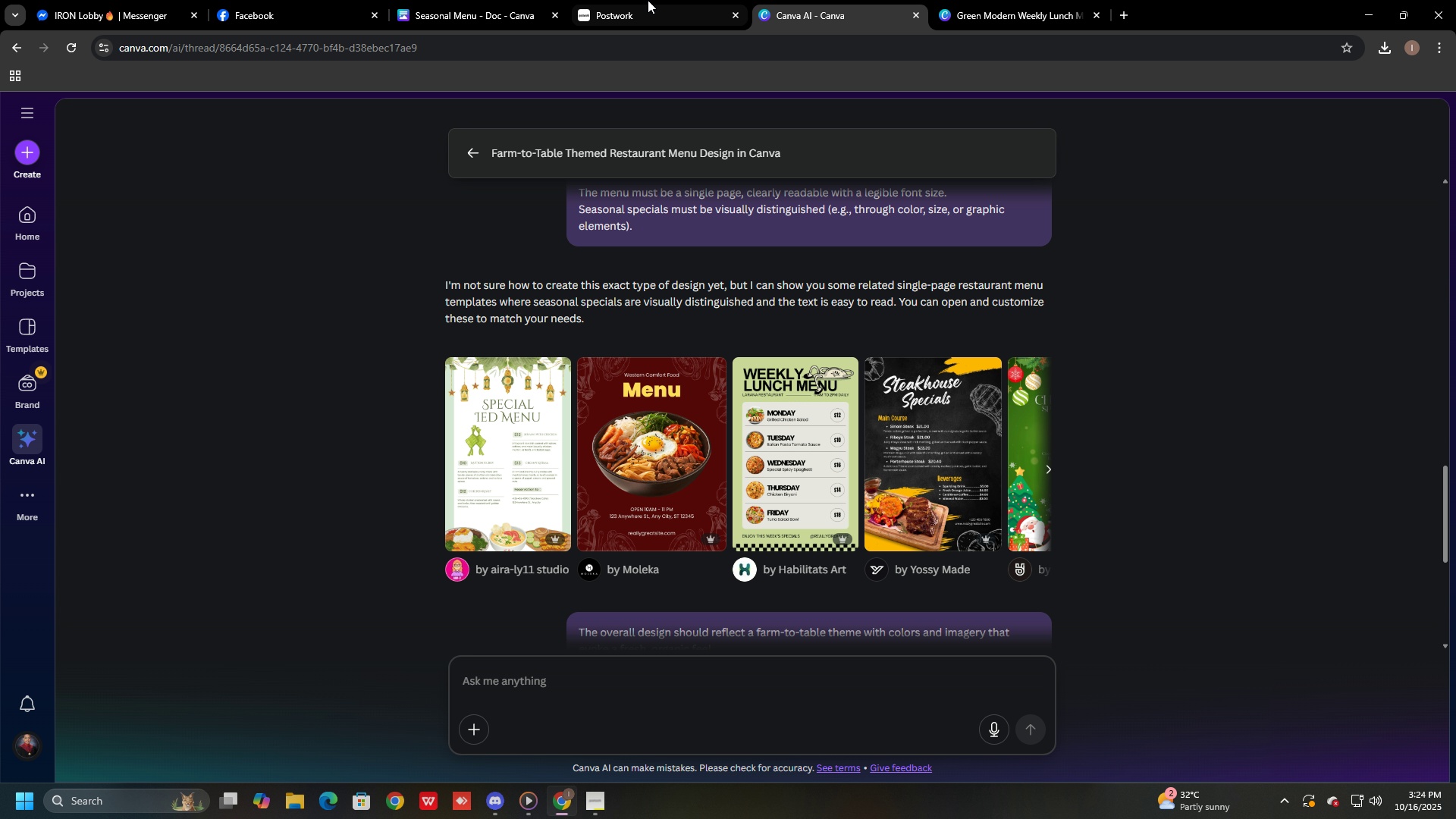 
left_click([648, 0])
 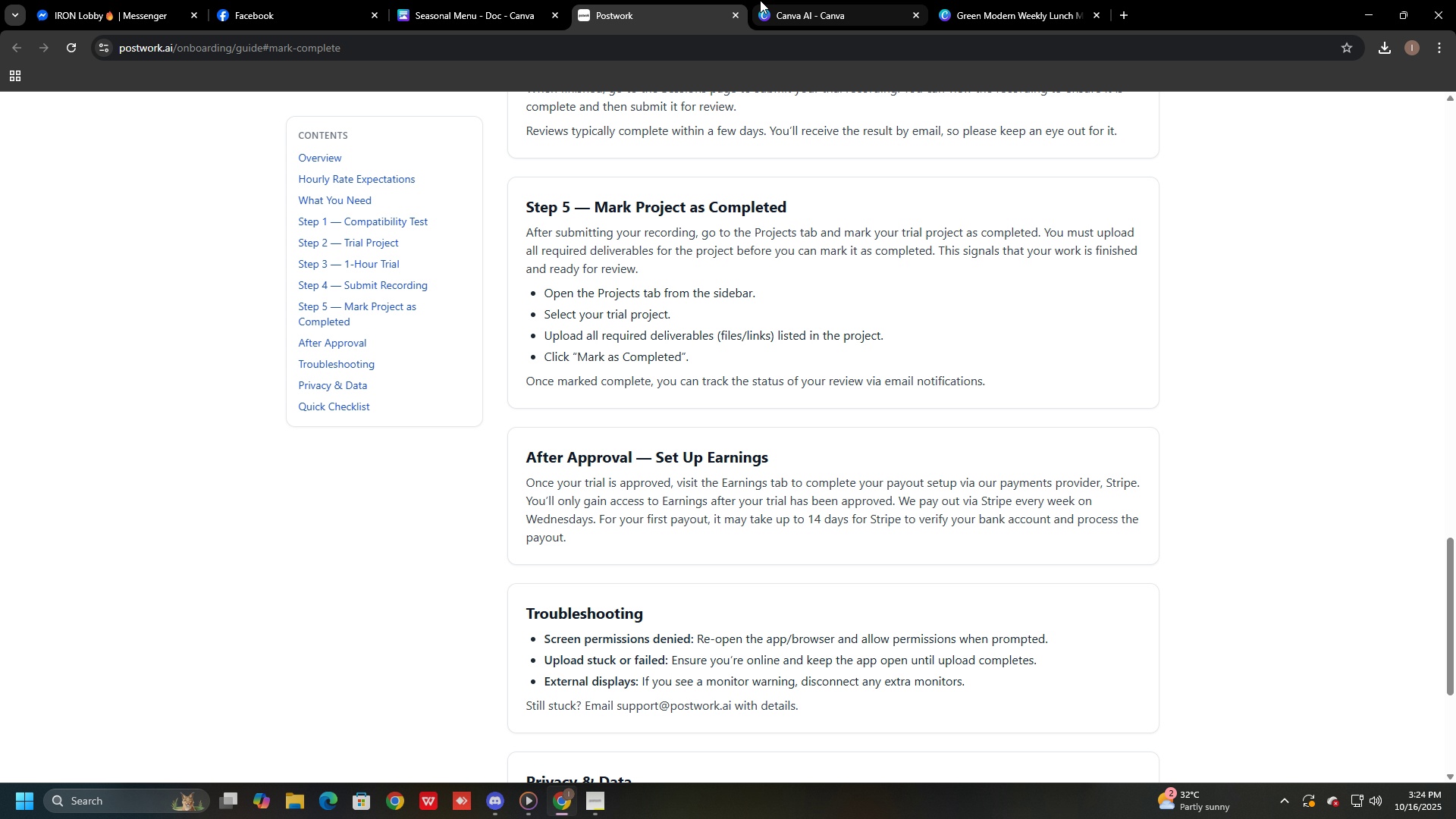 
left_click([760, 0])
 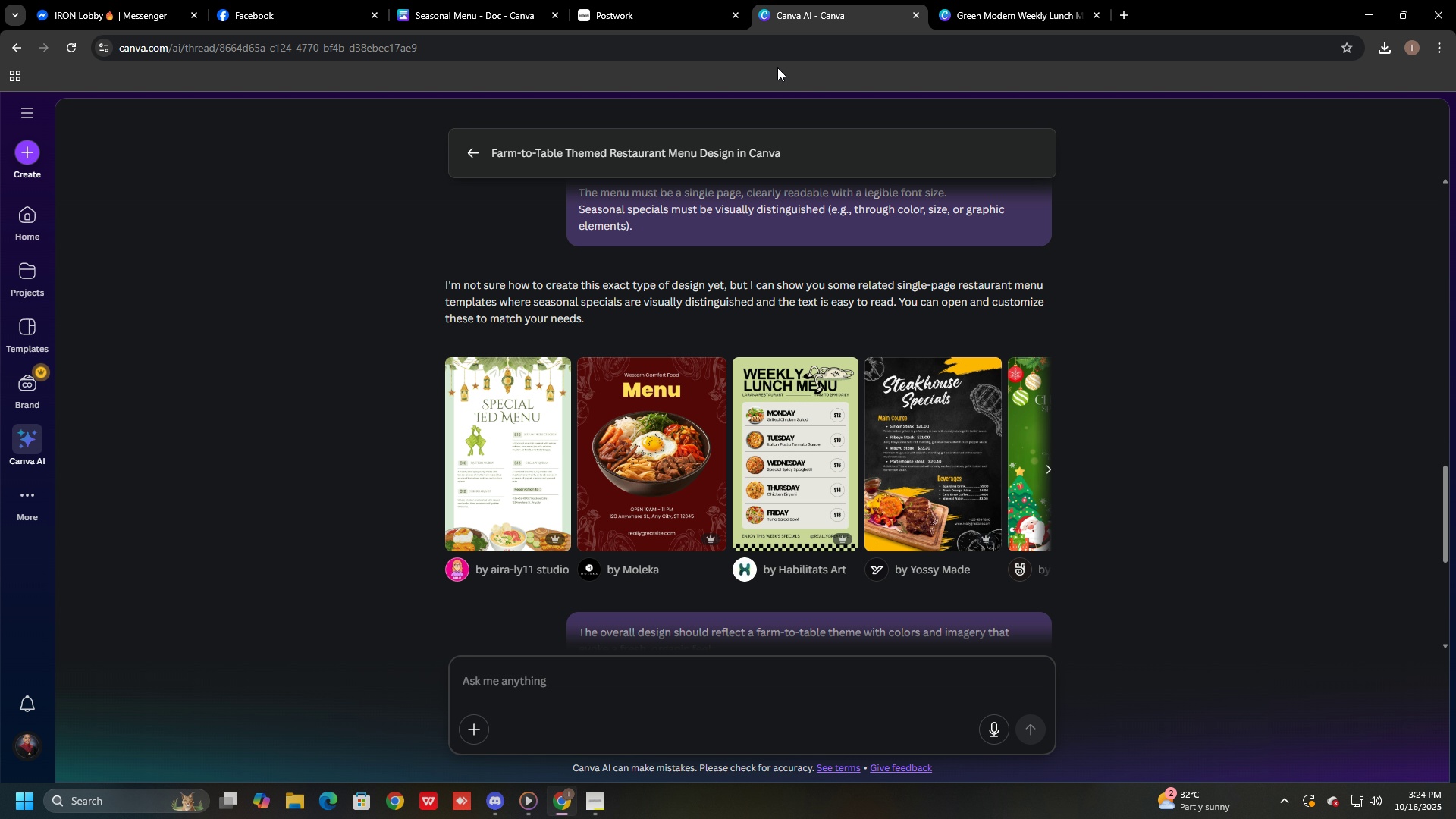 
key(Alt+Tab)